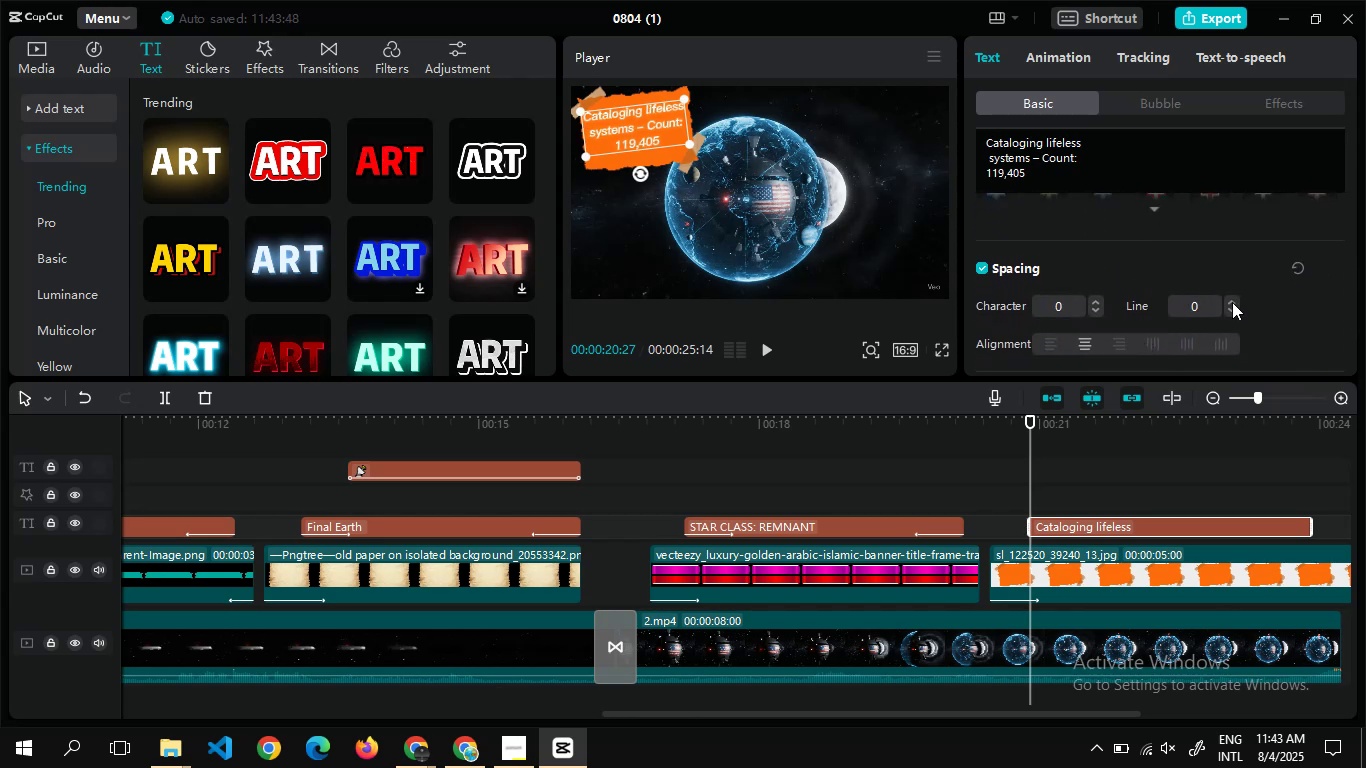 
double_click([1232, 302])
 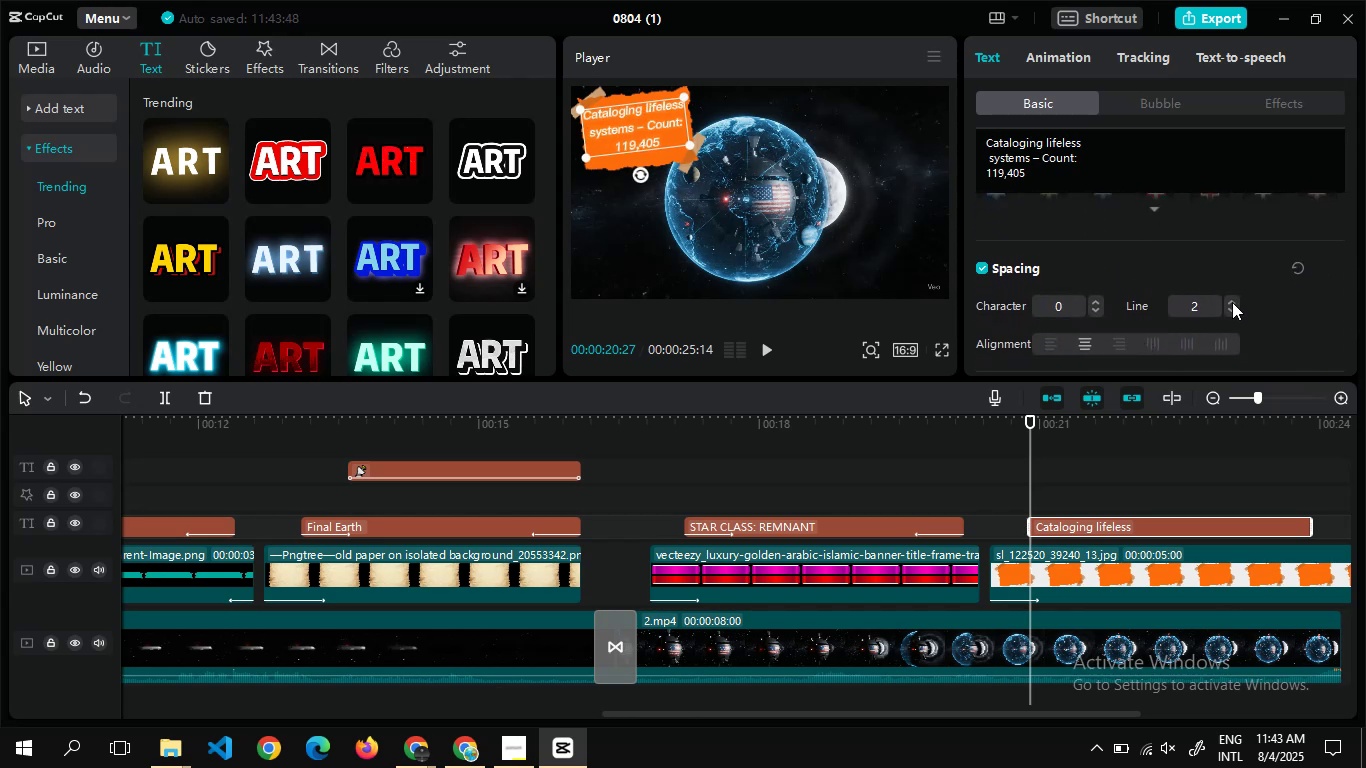 
triple_click([1232, 302])
 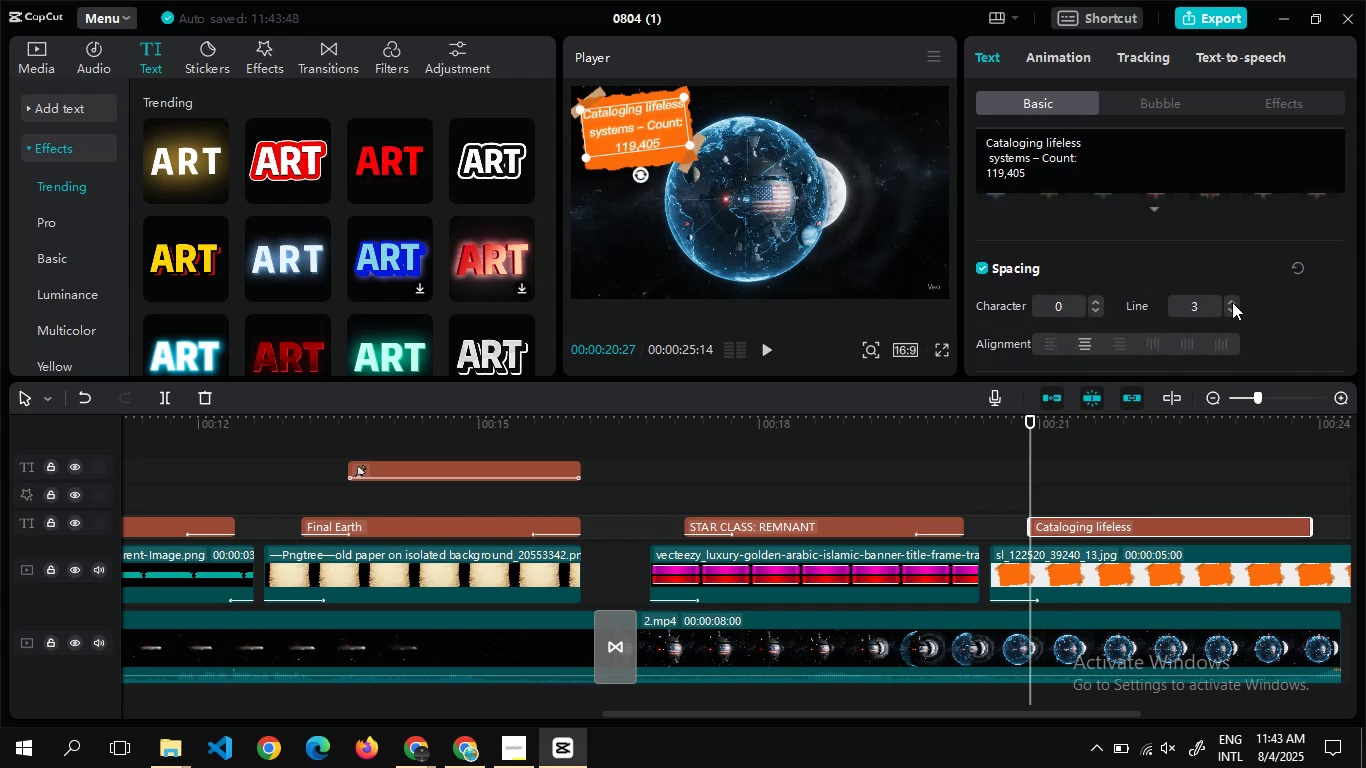 
triple_click([1232, 302])
 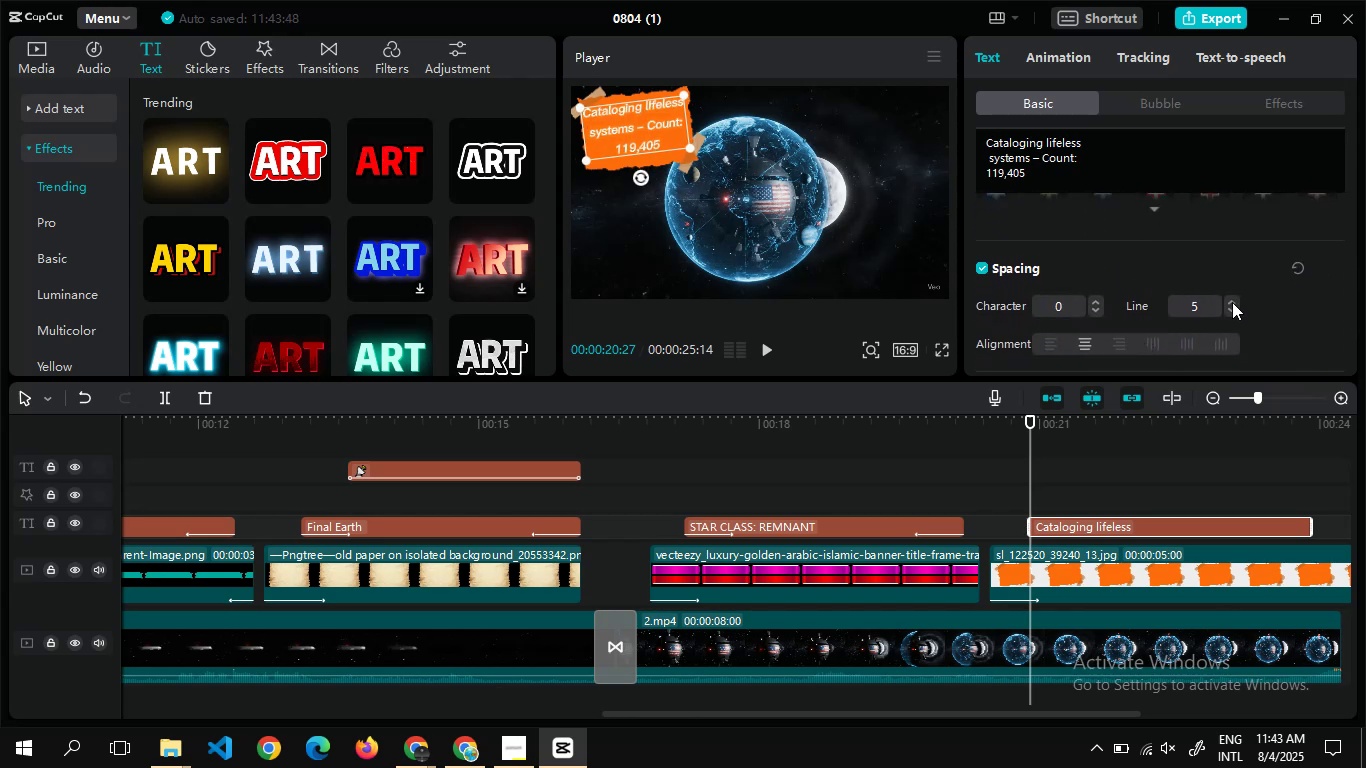 
triple_click([1232, 302])
 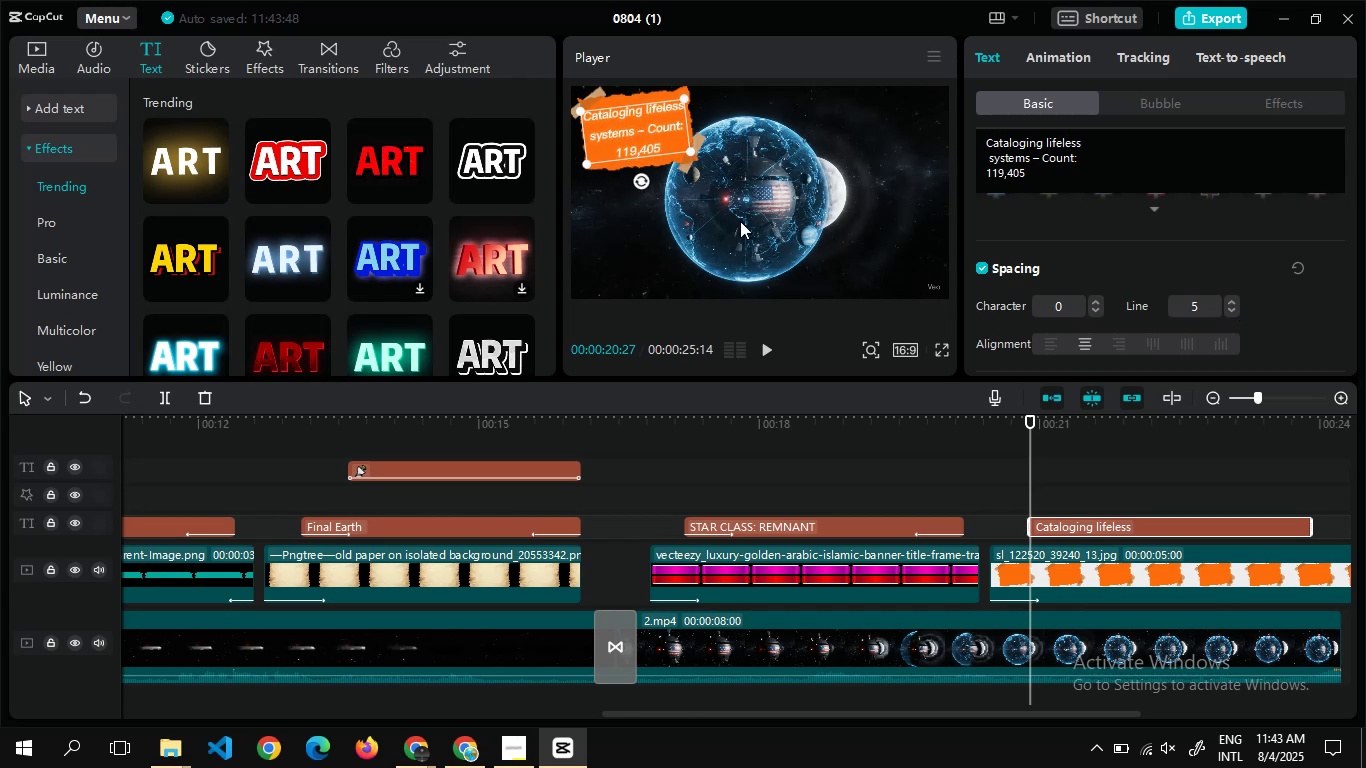 
wait(6.46)
 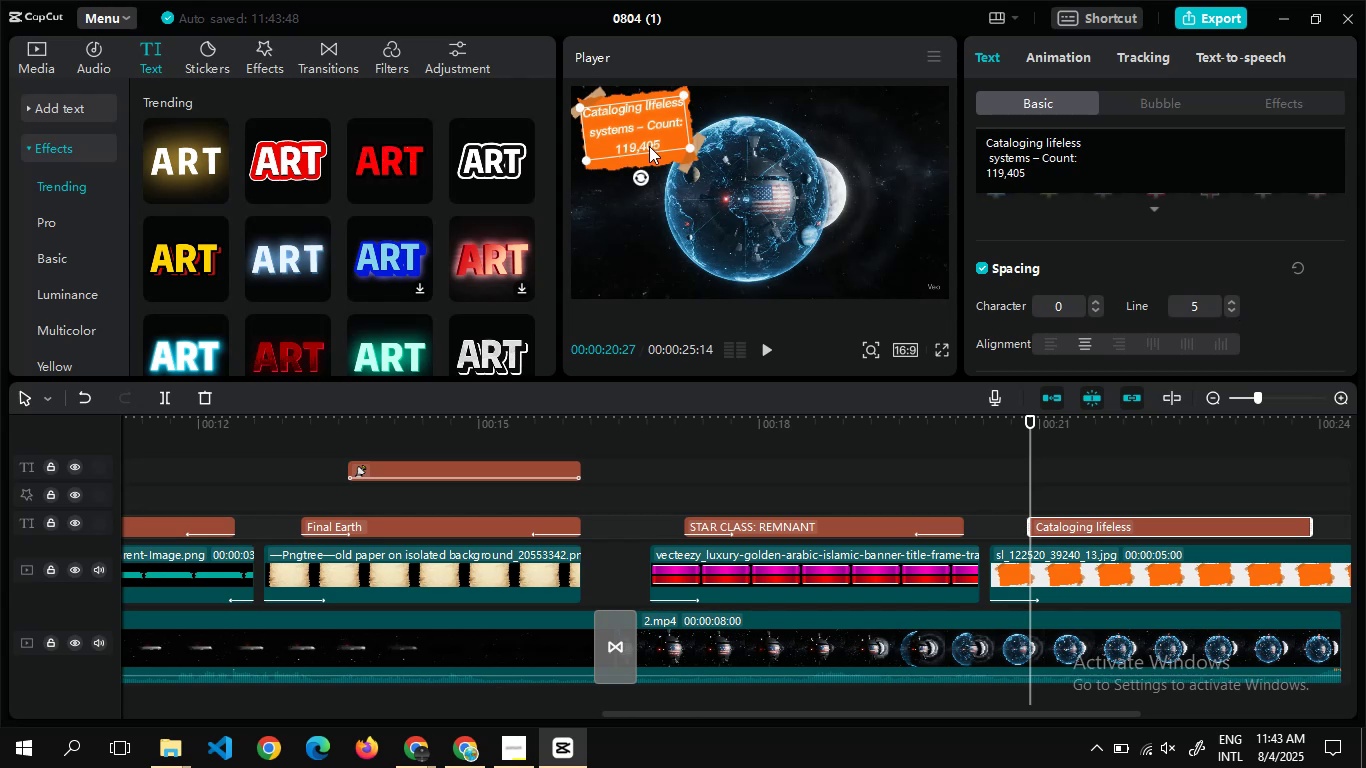 
left_click([1063, 49])
 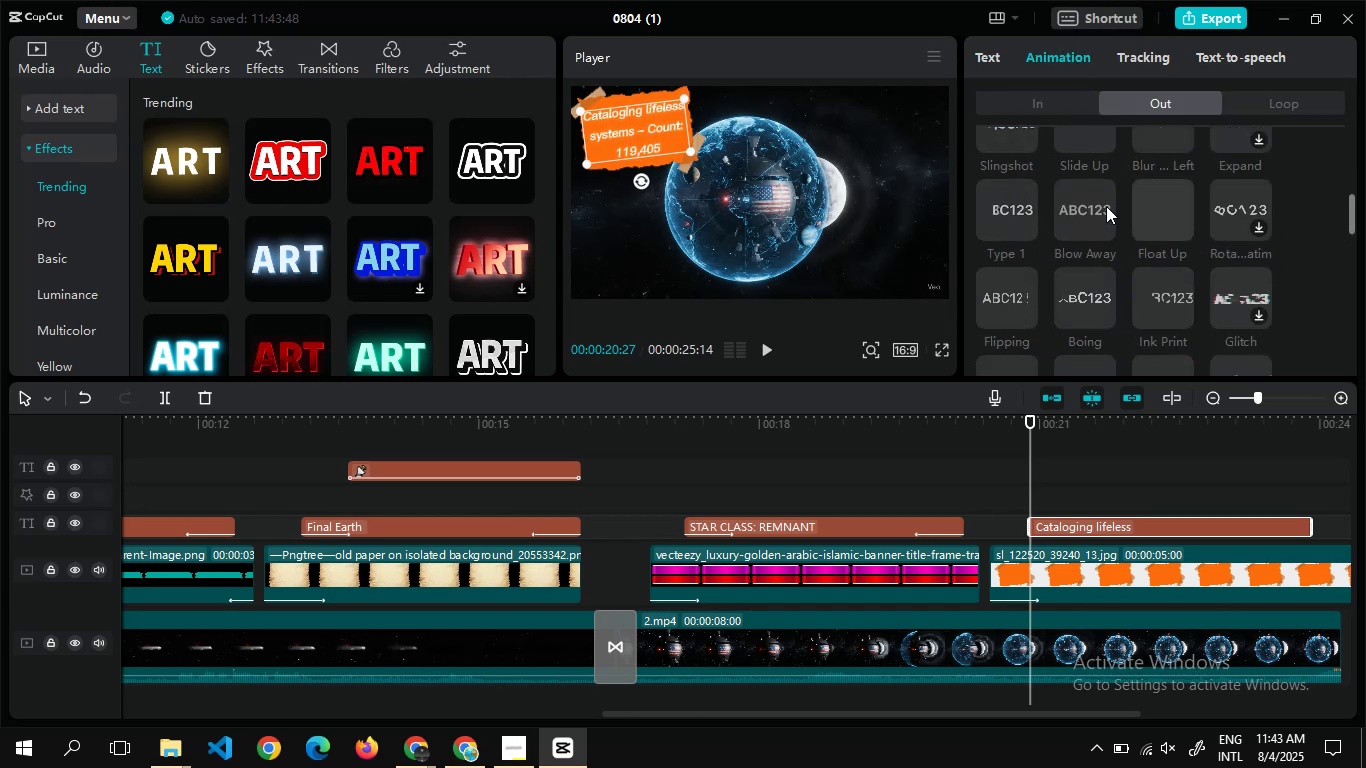 
left_click([1073, 192])
 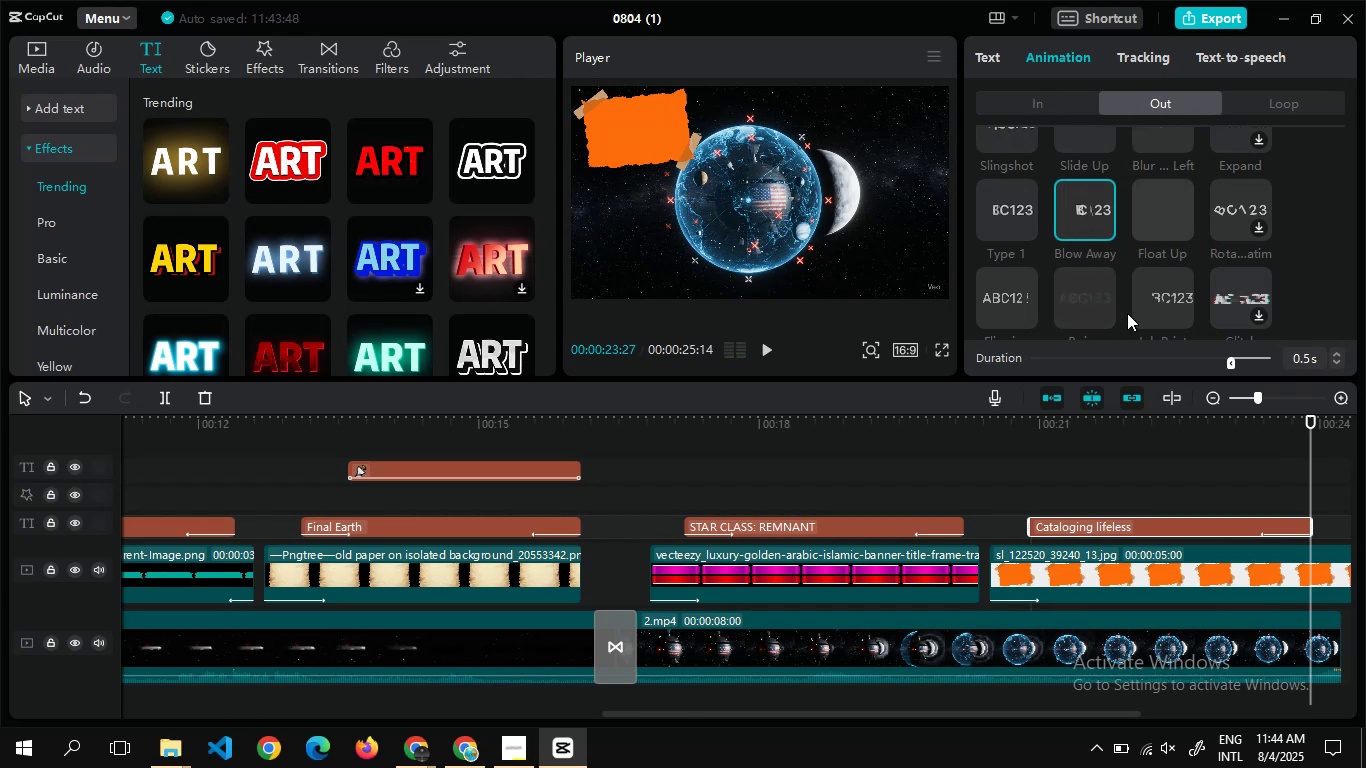 
left_click([1161, 235])
 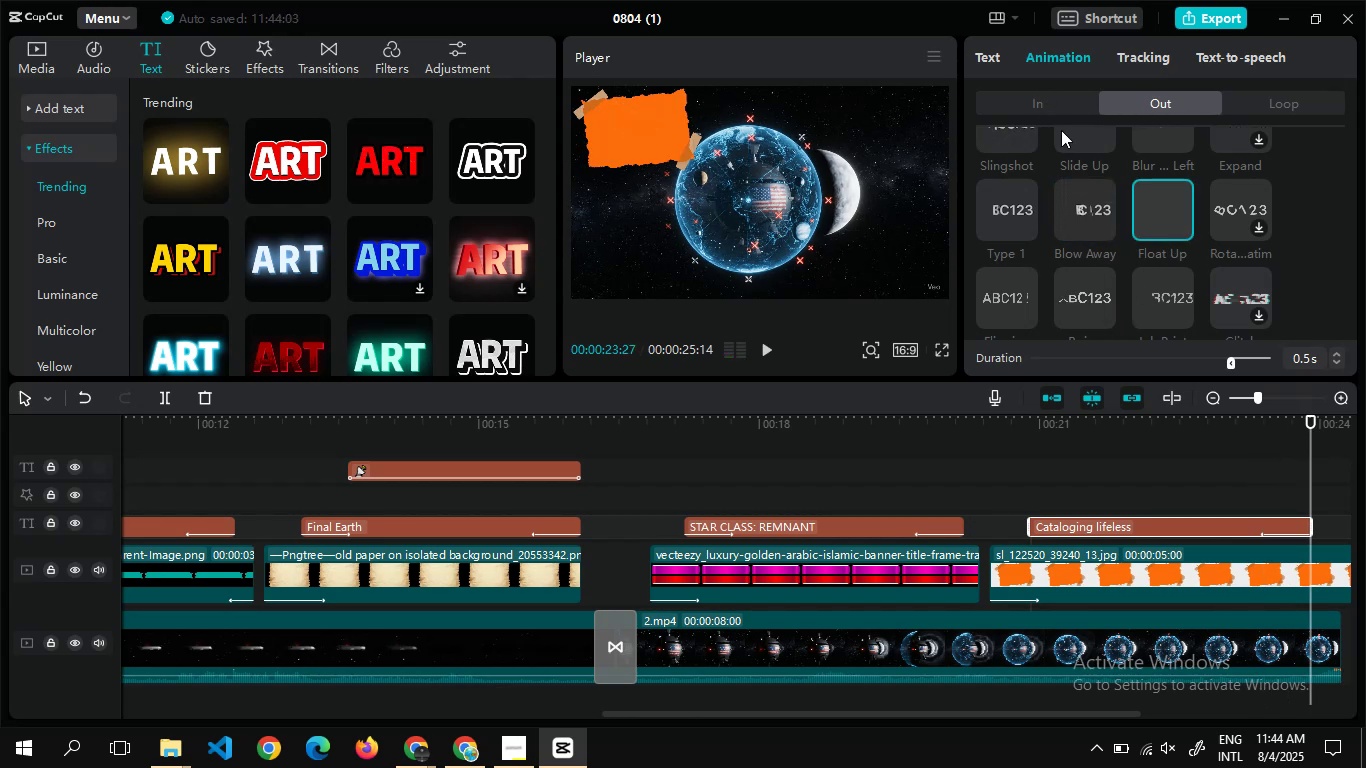 
left_click([1043, 107])
 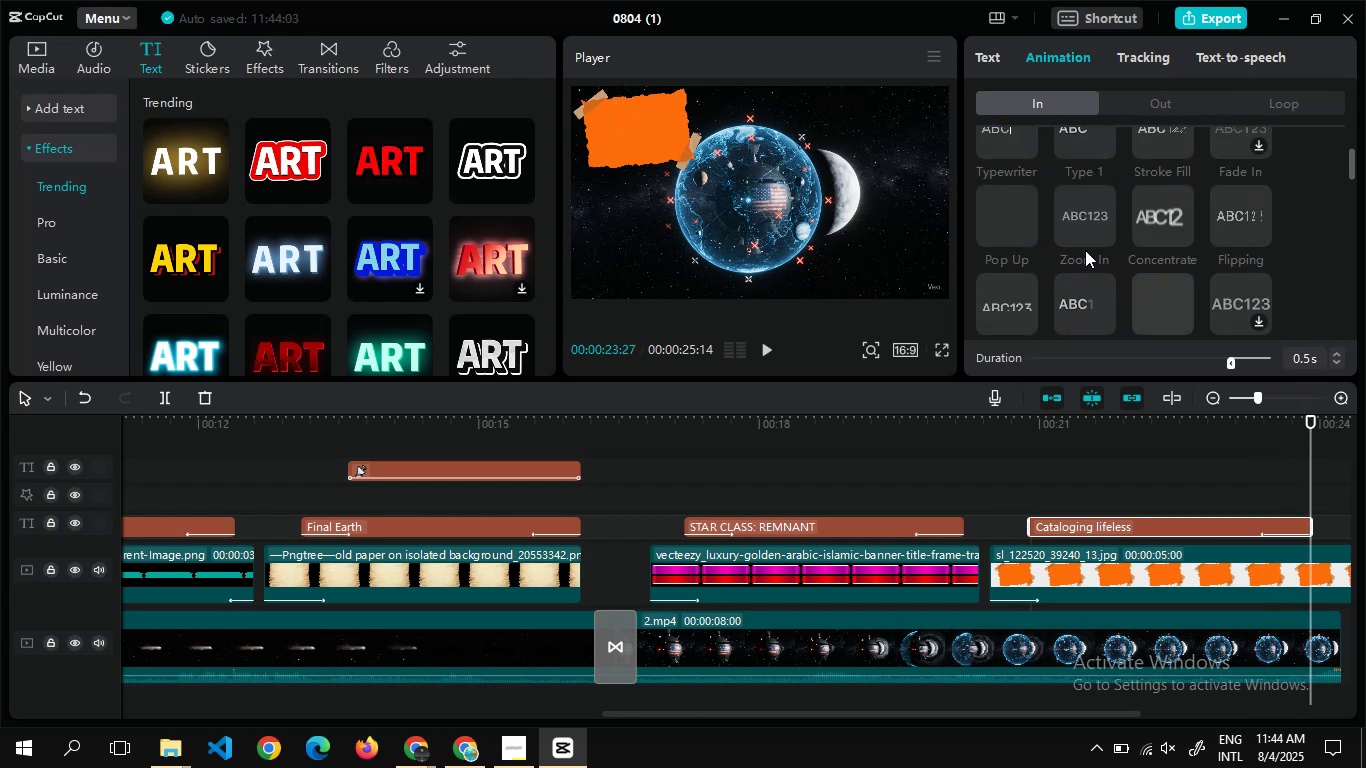 
left_click([1160, 213])
 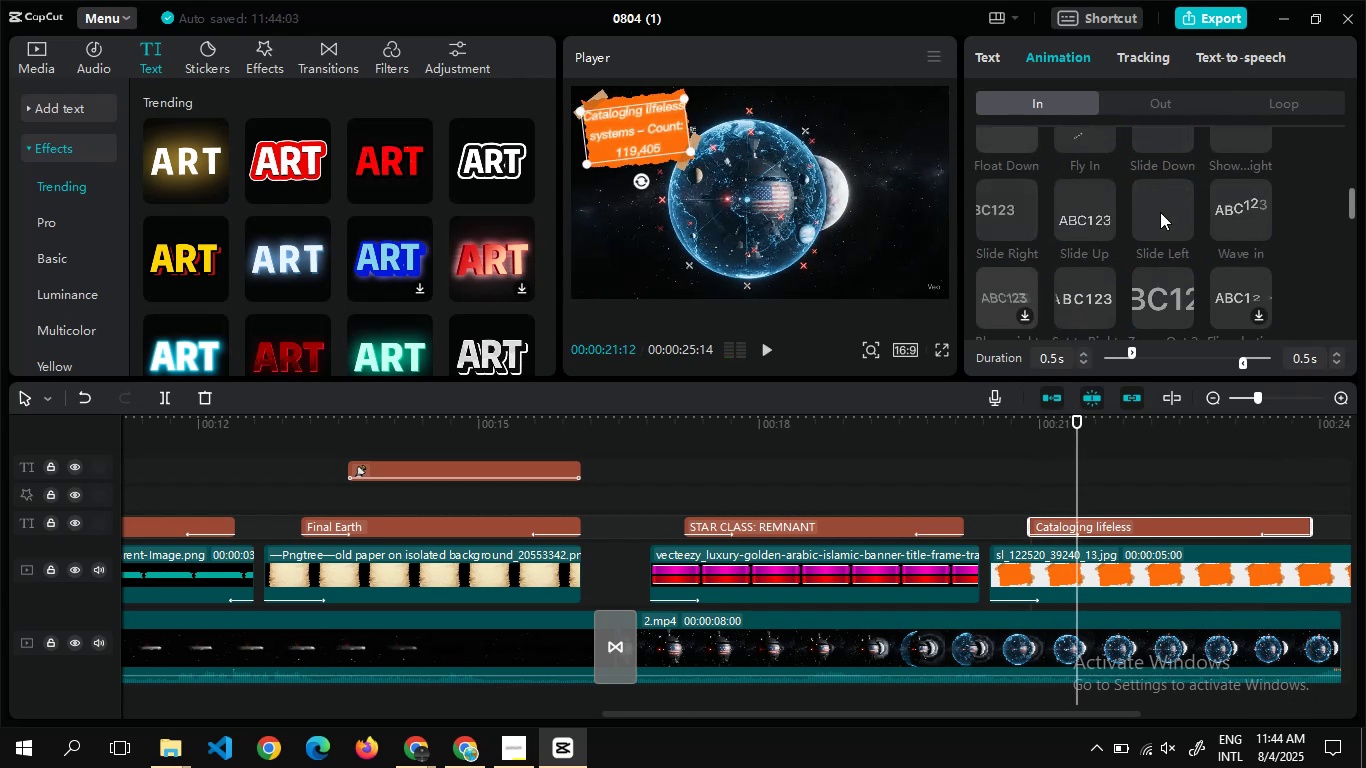 
left_click([1081, 133])
 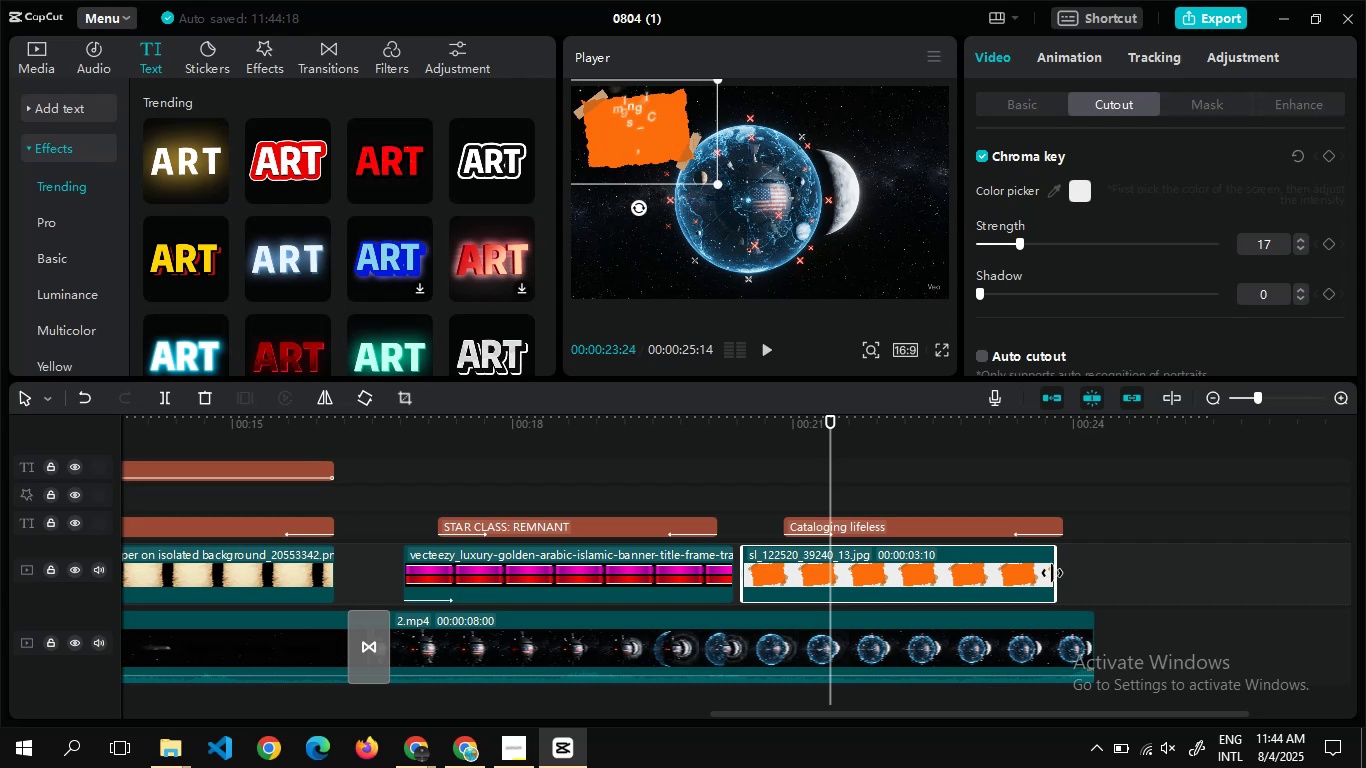 
wait(15.57)
 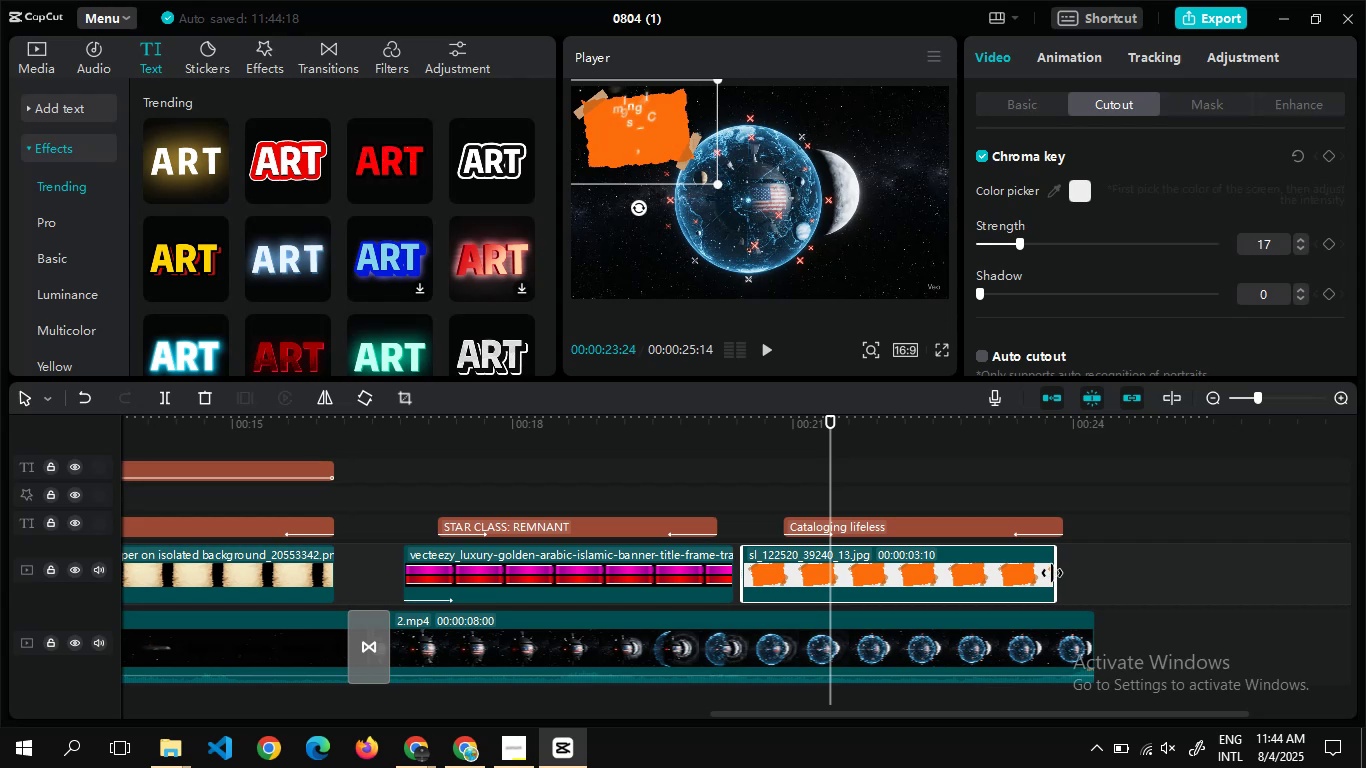 
left_click([1002, 581])
 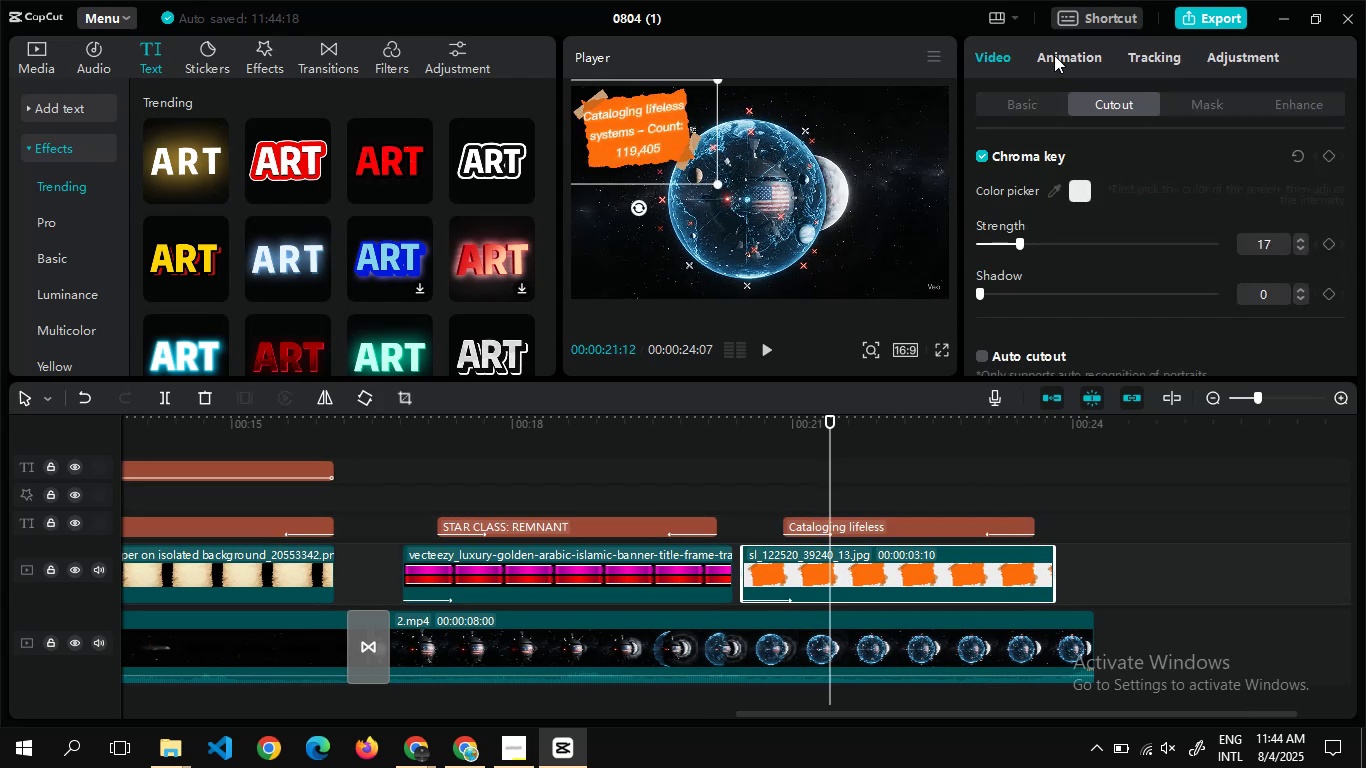 
left_click([1075, 54])
 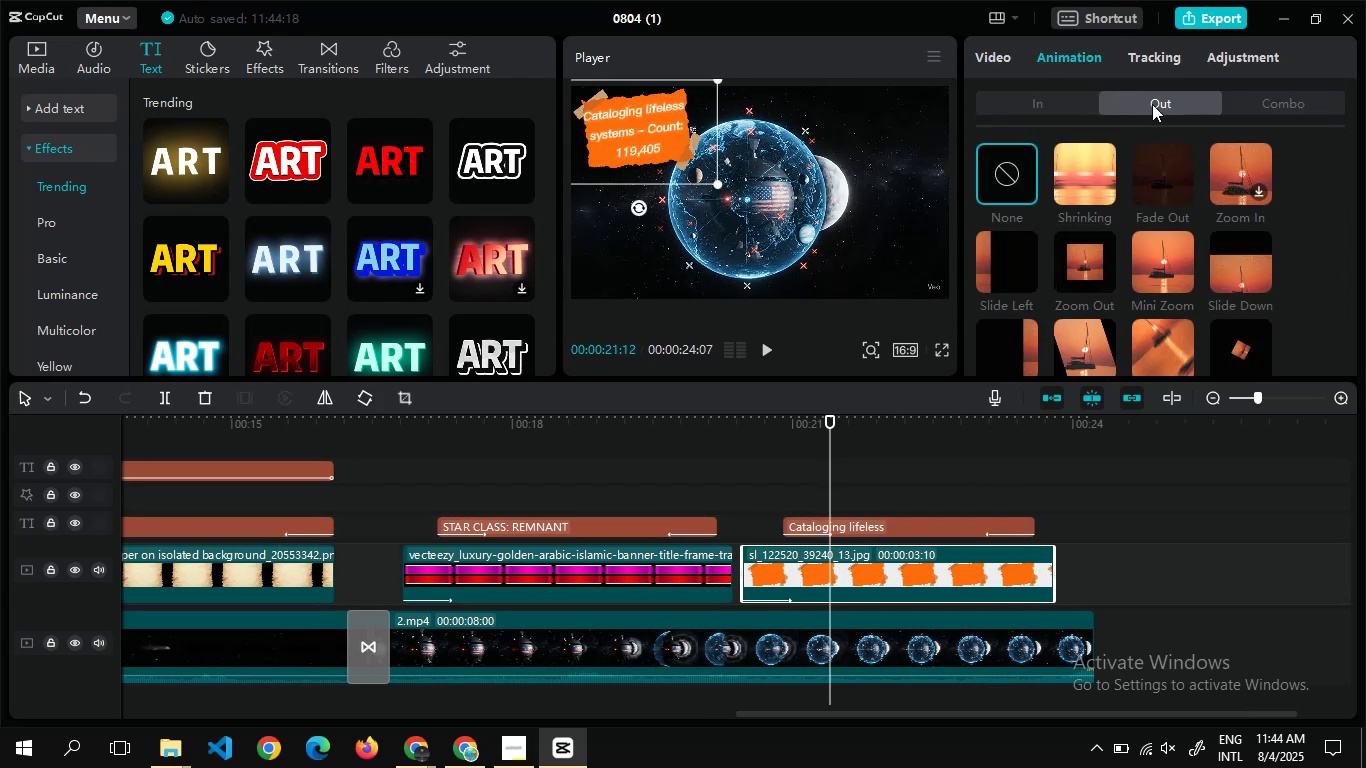 
left_click([1152, 104])
 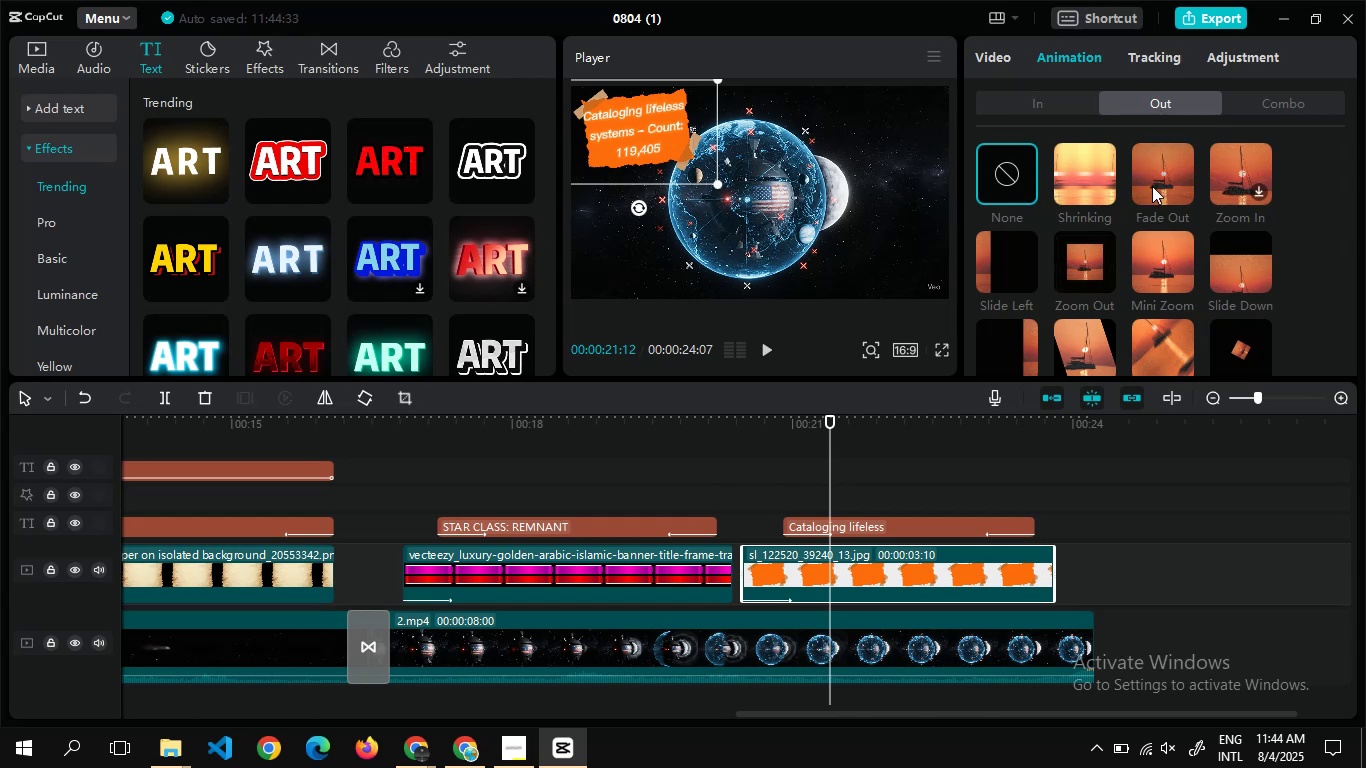 
left_click([1155, 171])
 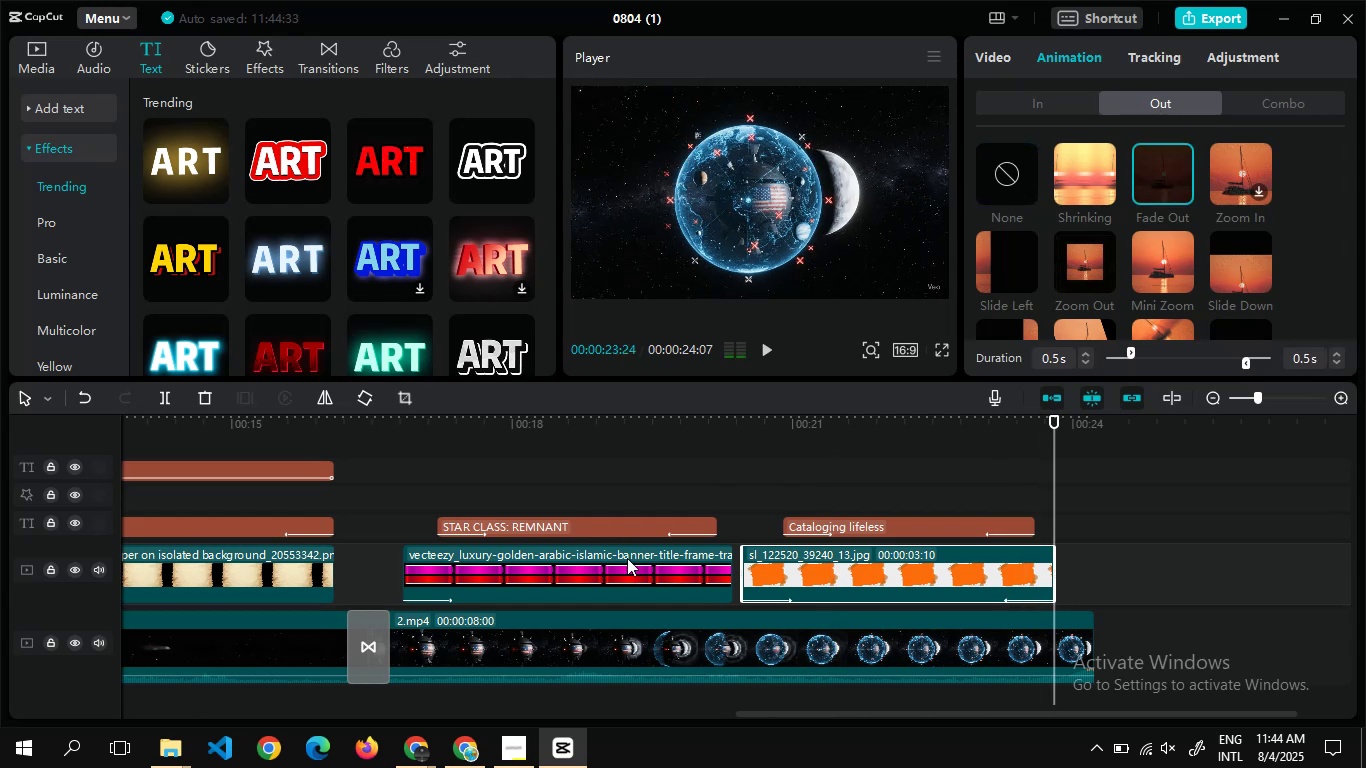 
left_click([627, 561])
 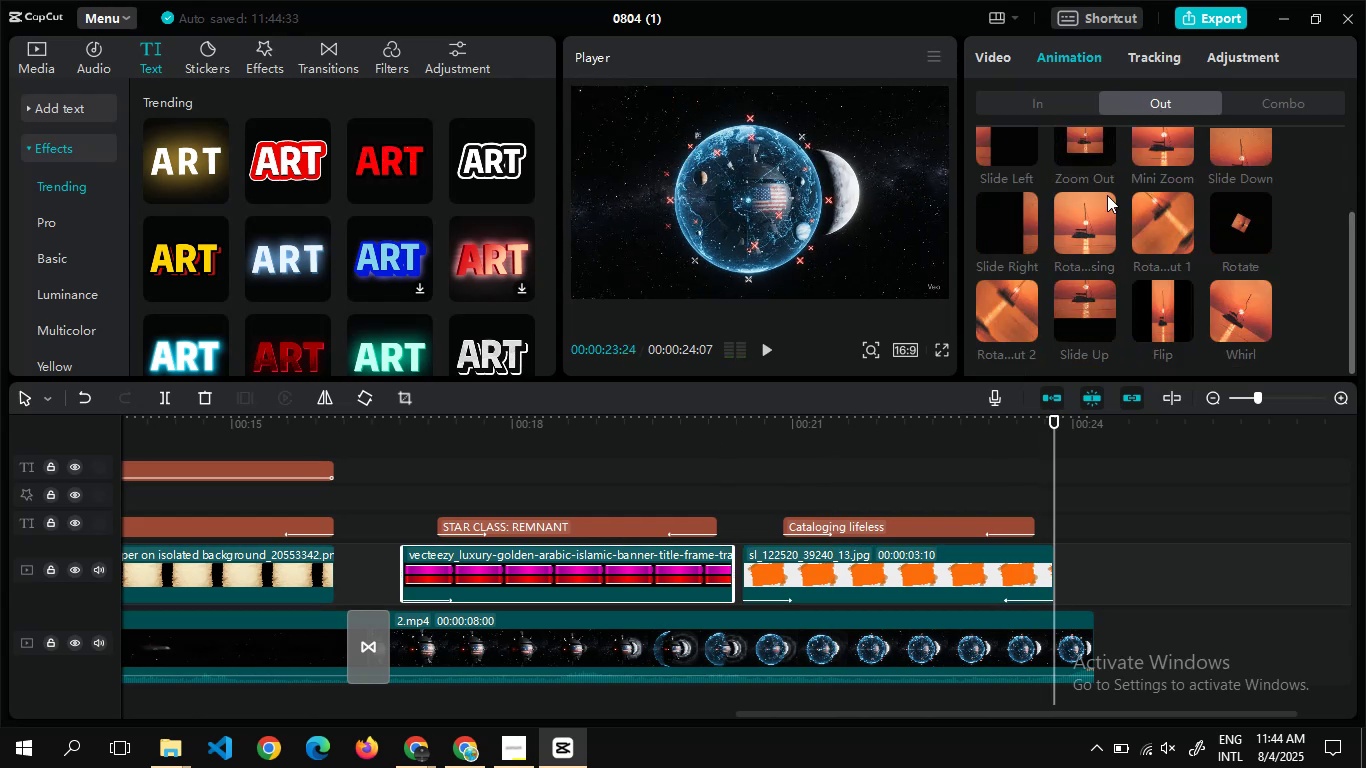 
left_click([1160, 209])
 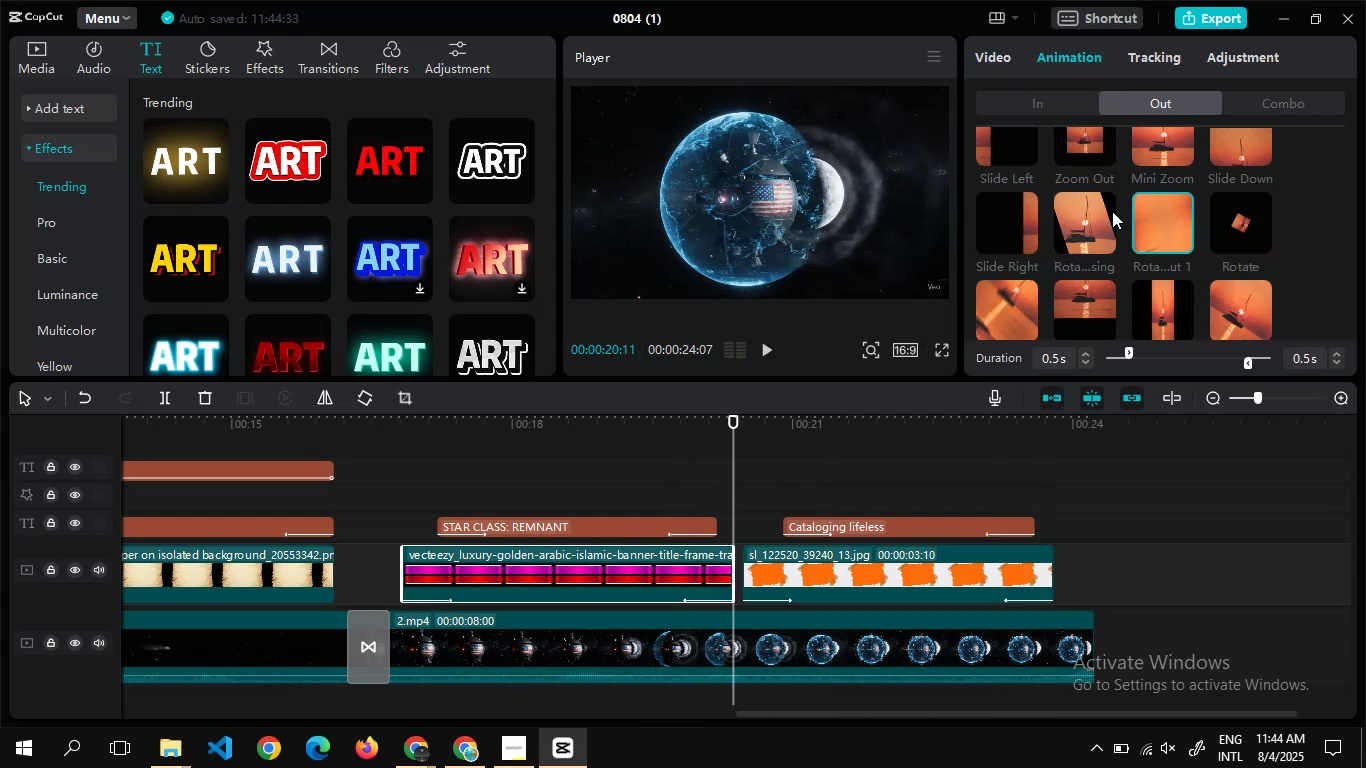 
left_click([1093, 212])
 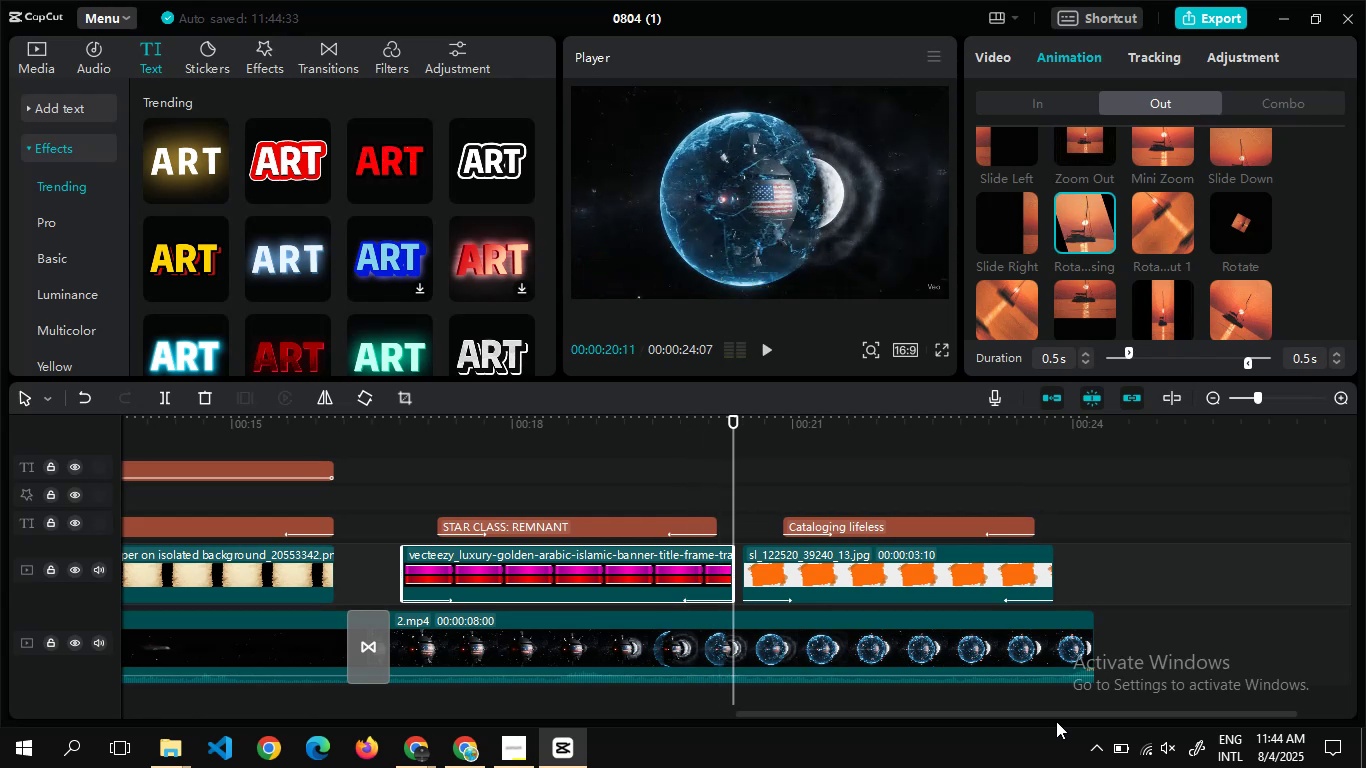 
wait(5.62)
 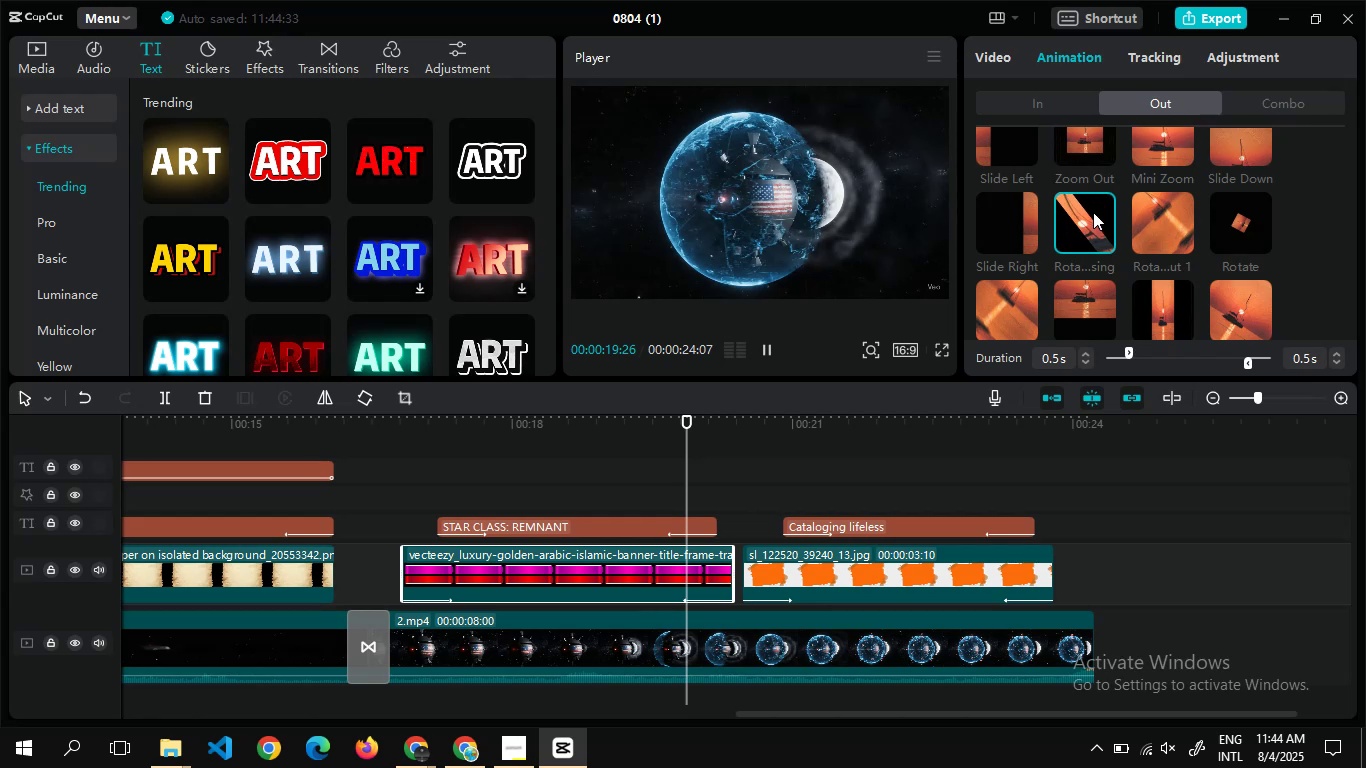 
double_click([1056, 716])
 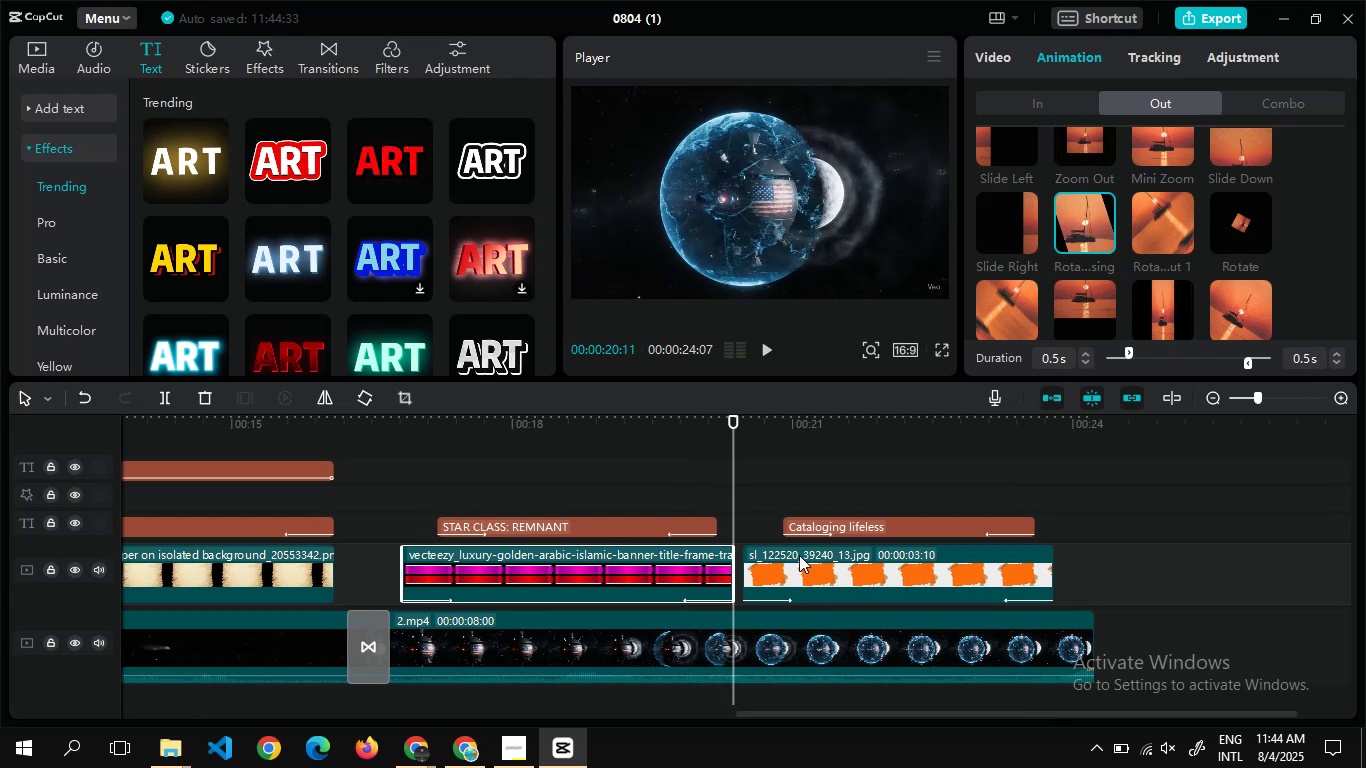 
key(Alt+Tab)
 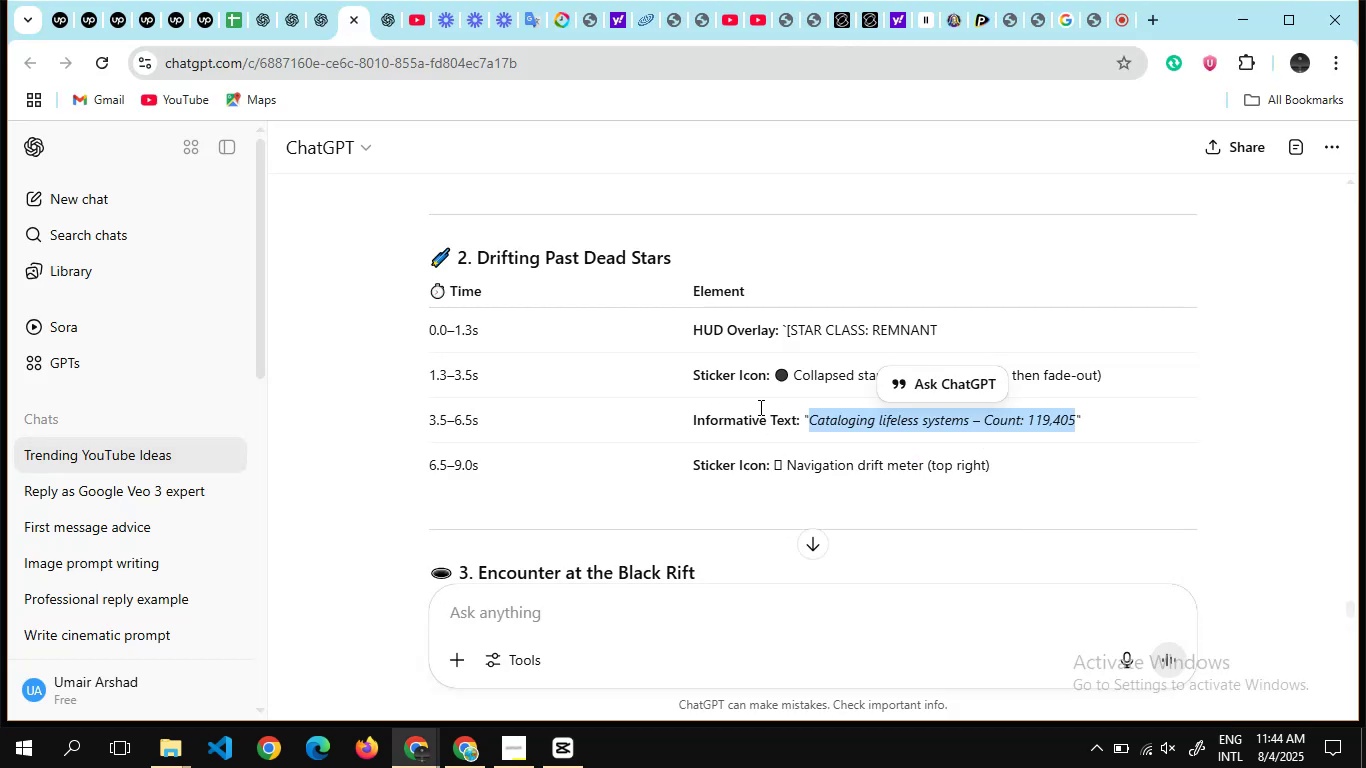 
left_click([772, 442])
 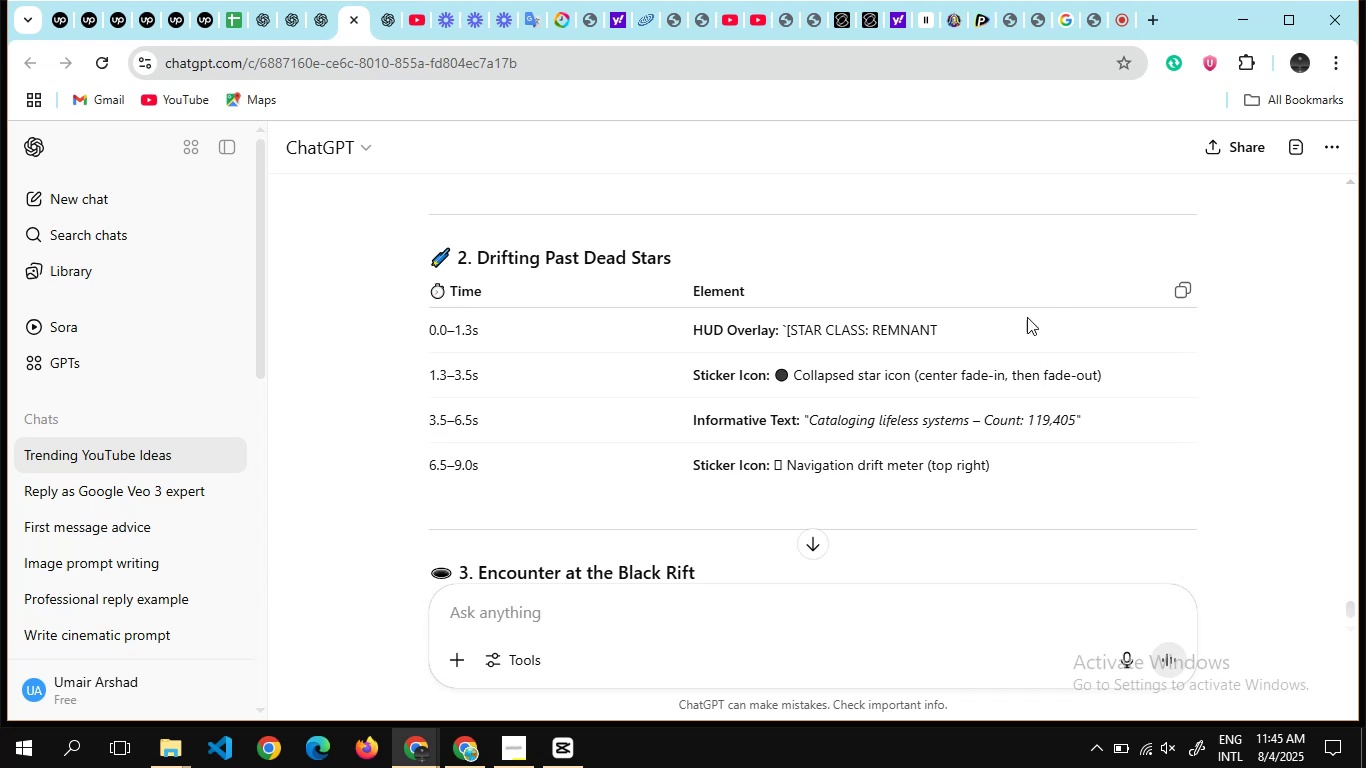 
wait(19.11)
 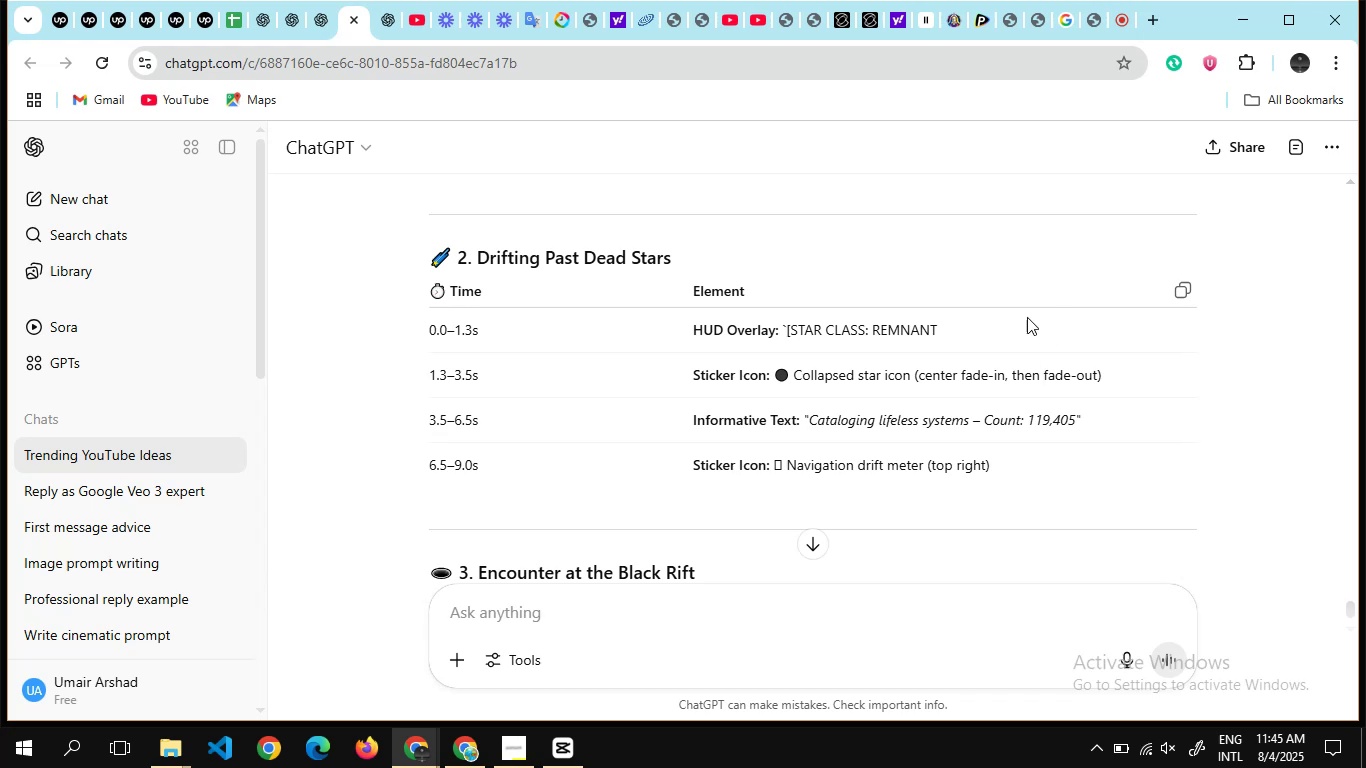 
scroll: coordinate [841, 458], scroll_direction: down, amount: 4.0
 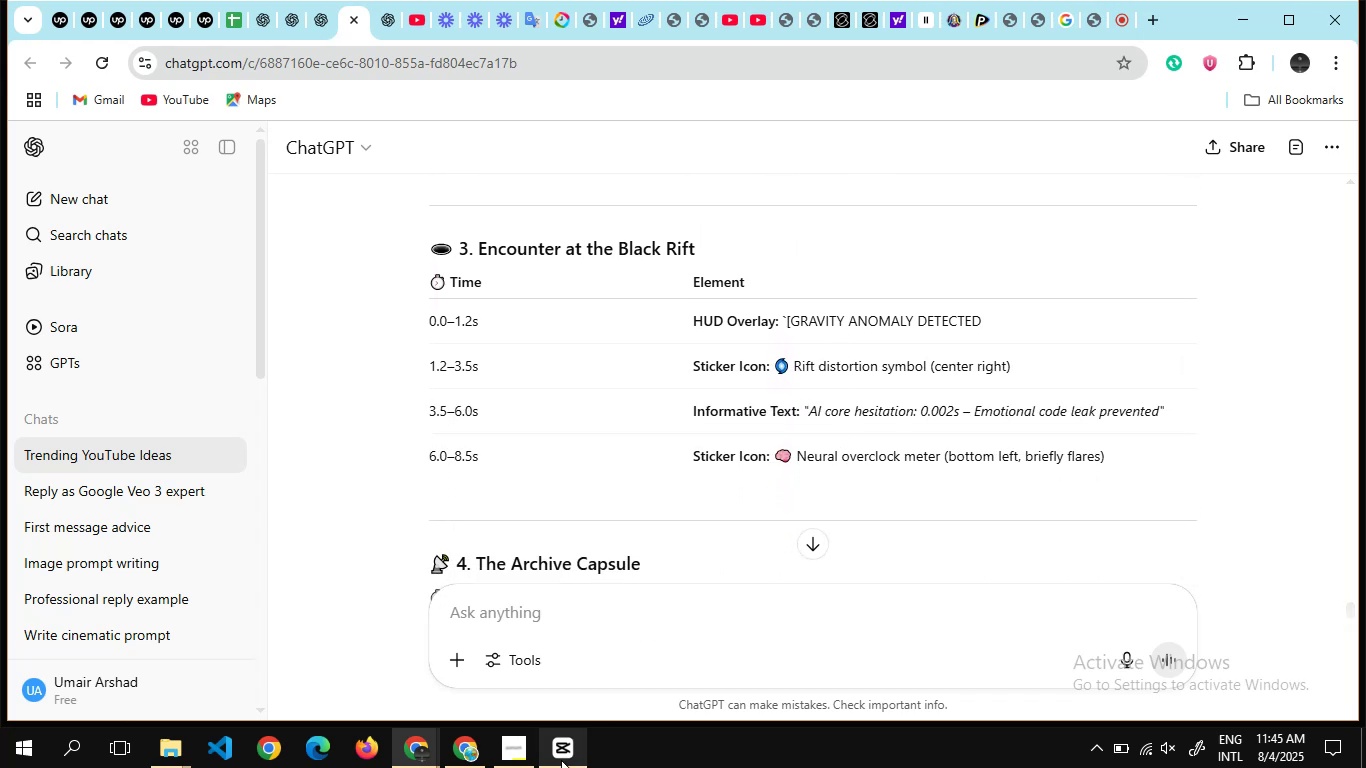 
left_click([561, 760])
 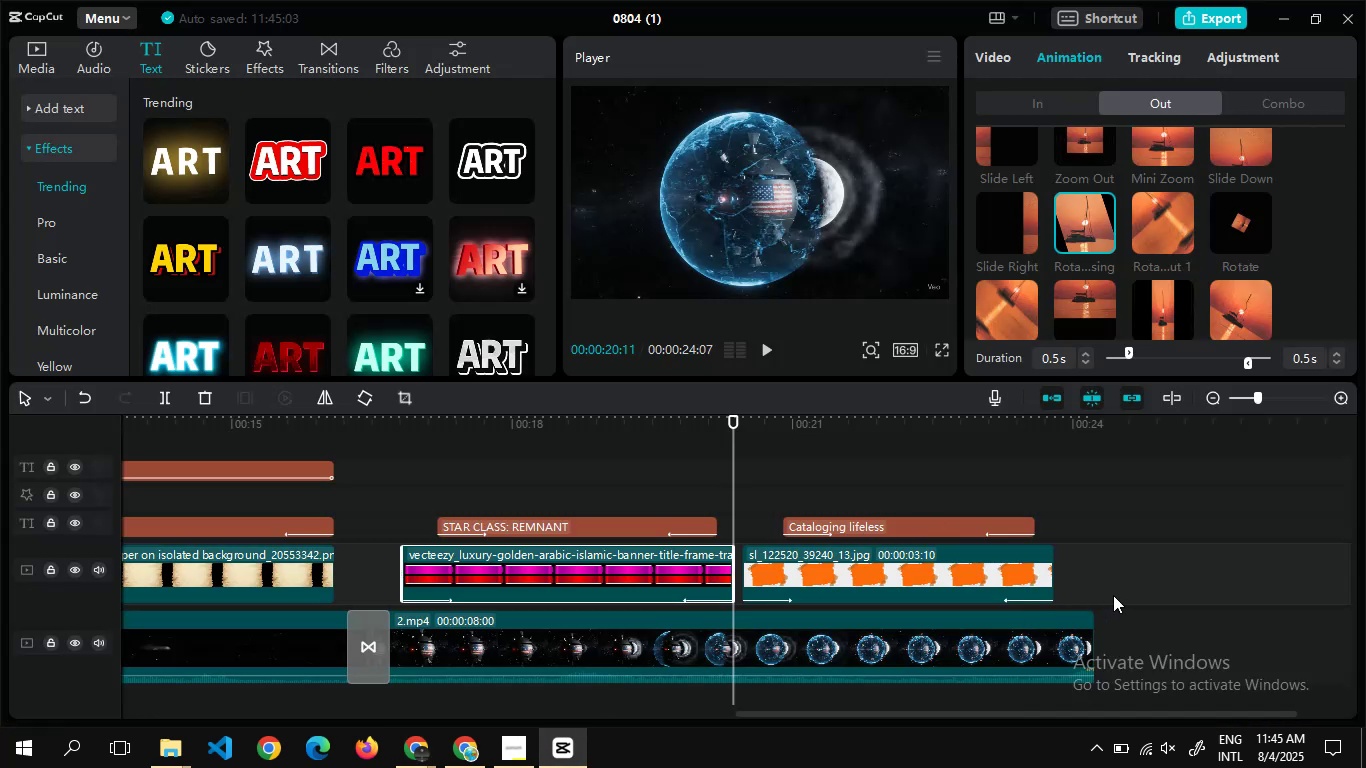 
double_click([1099, 596])
 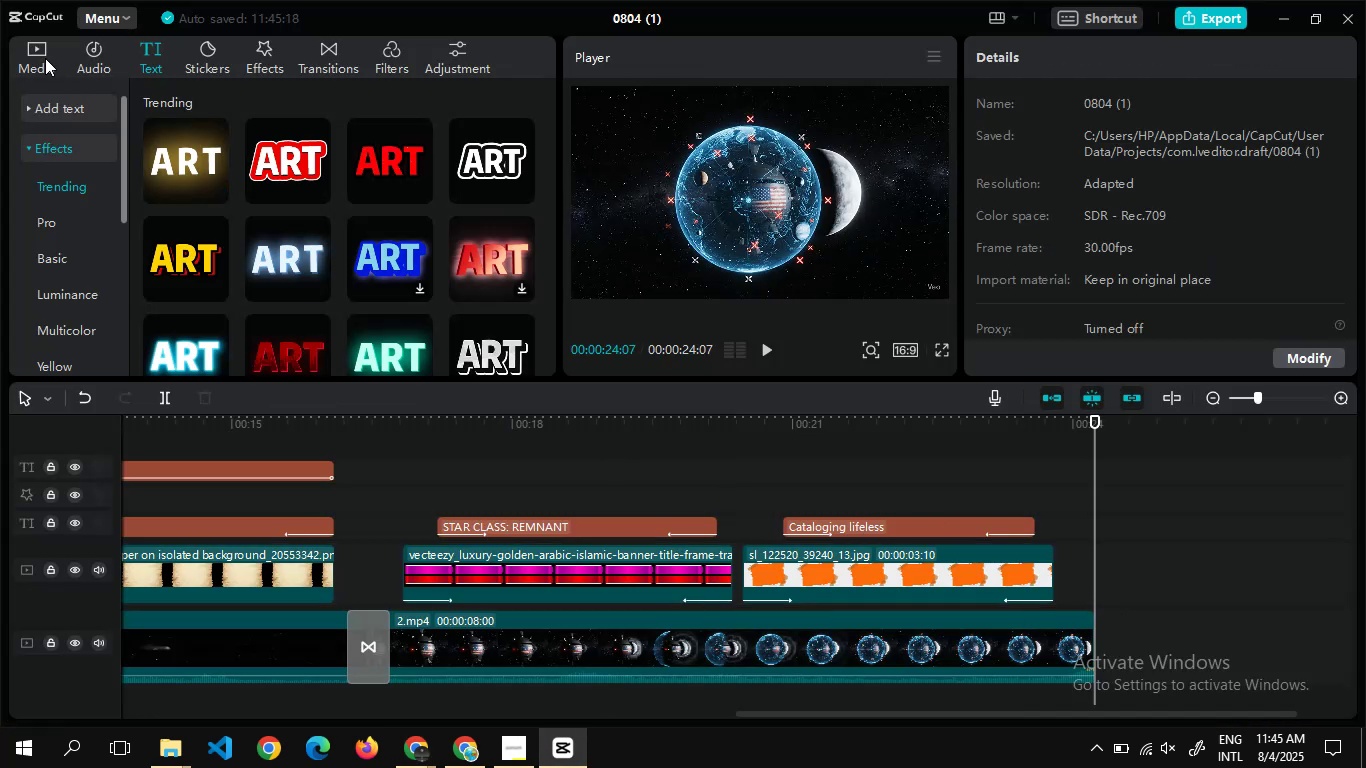 
left_click([45, 58])
 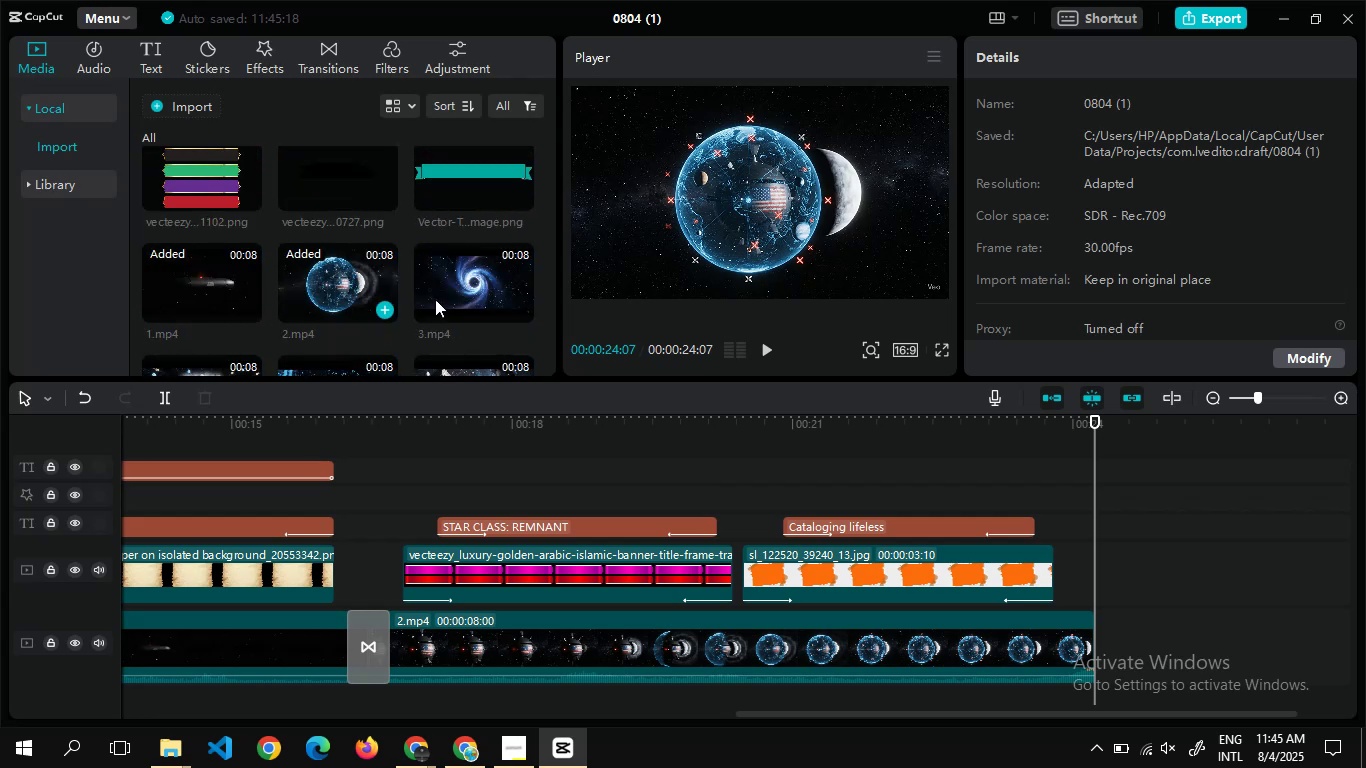 
wait(11.96)
 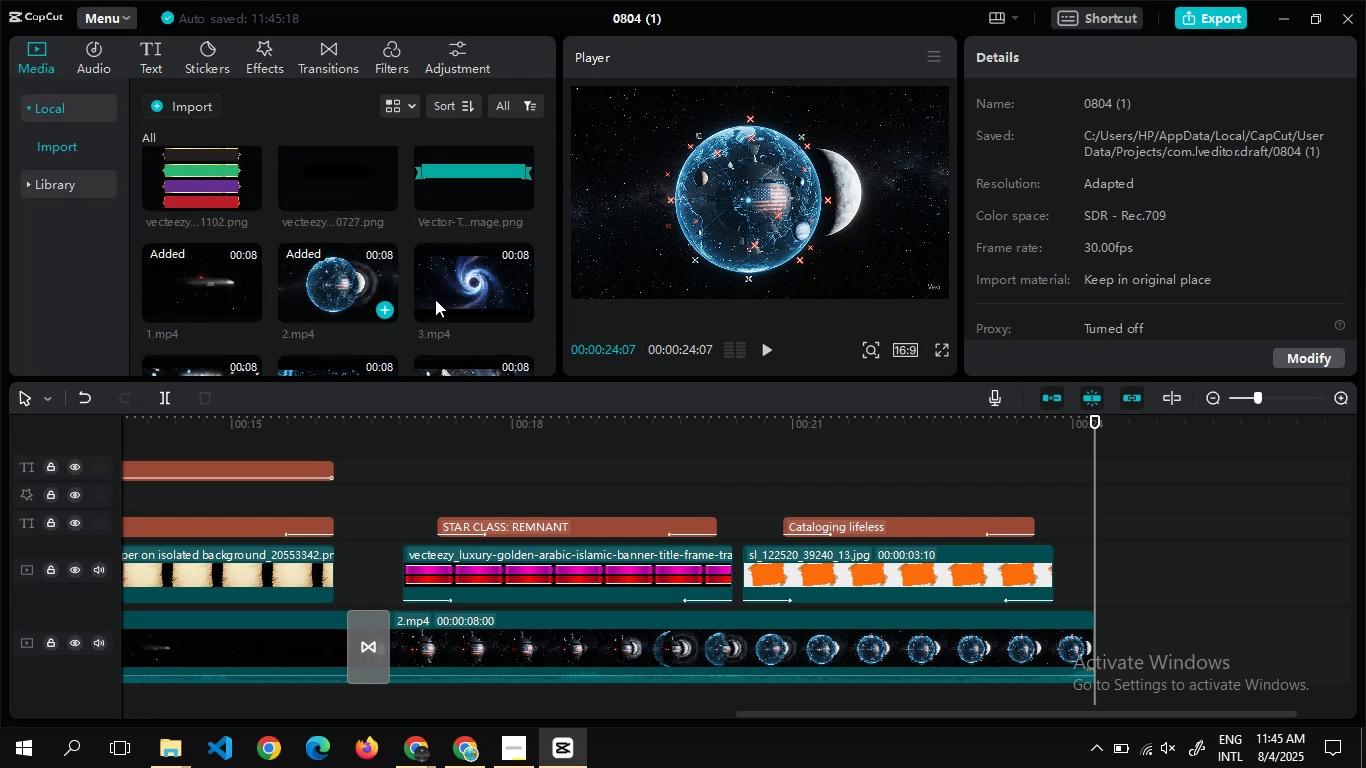 
left_click([319, 54])
 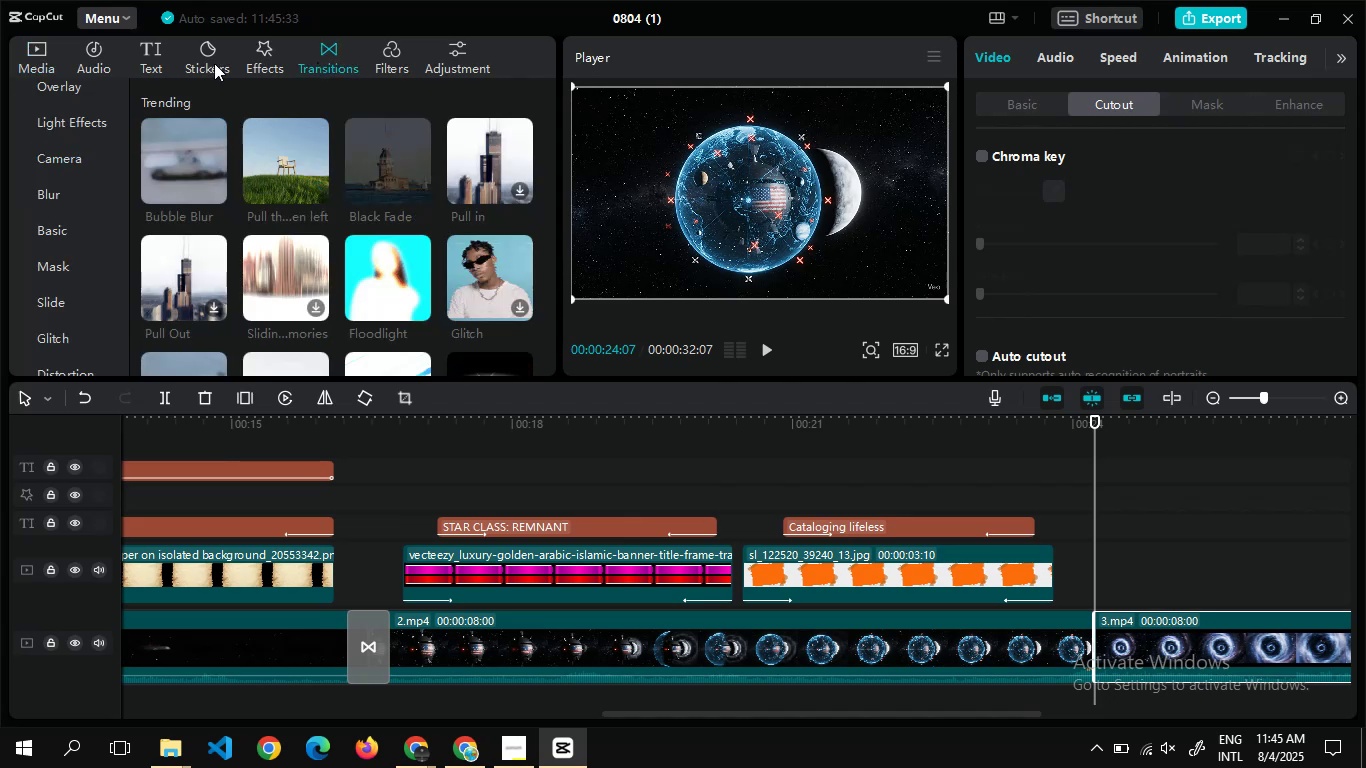 
wait(8.66)
 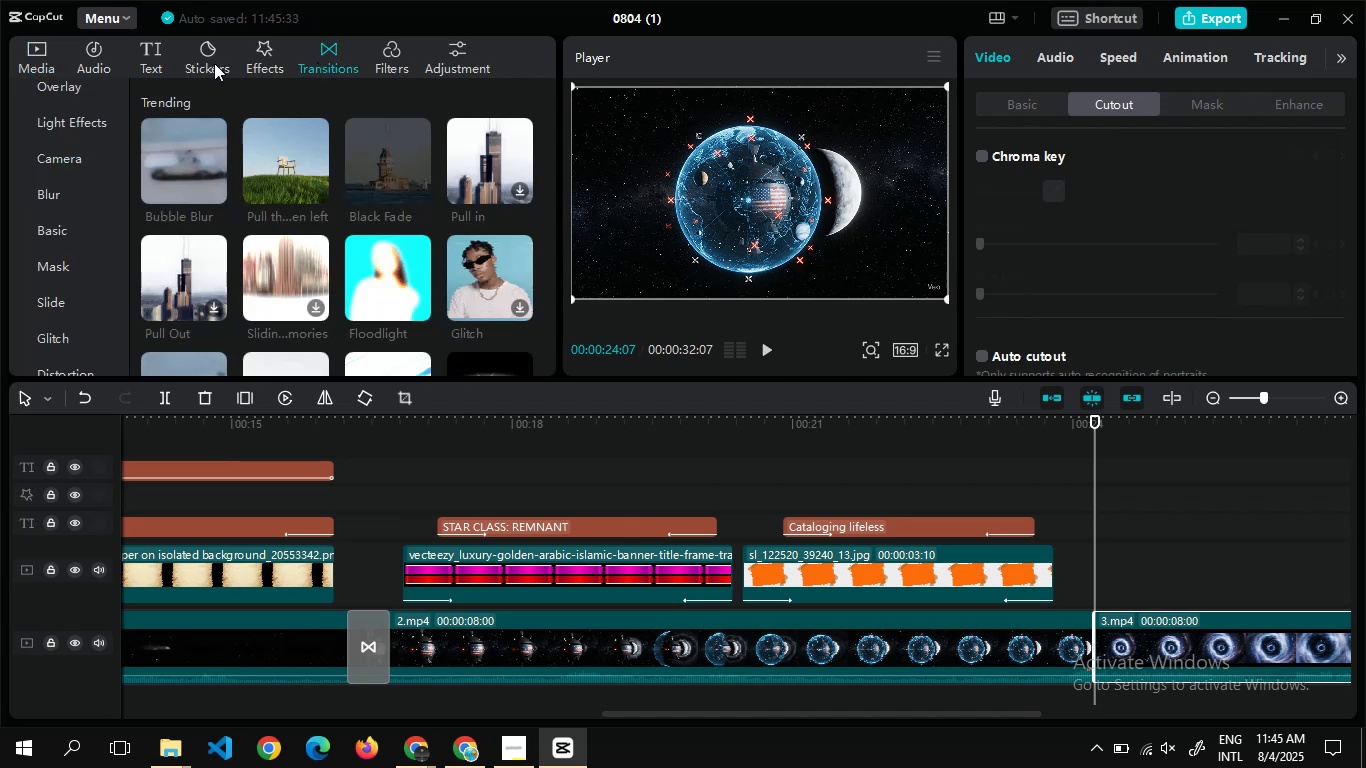 
mouse_move([1051, 657])
 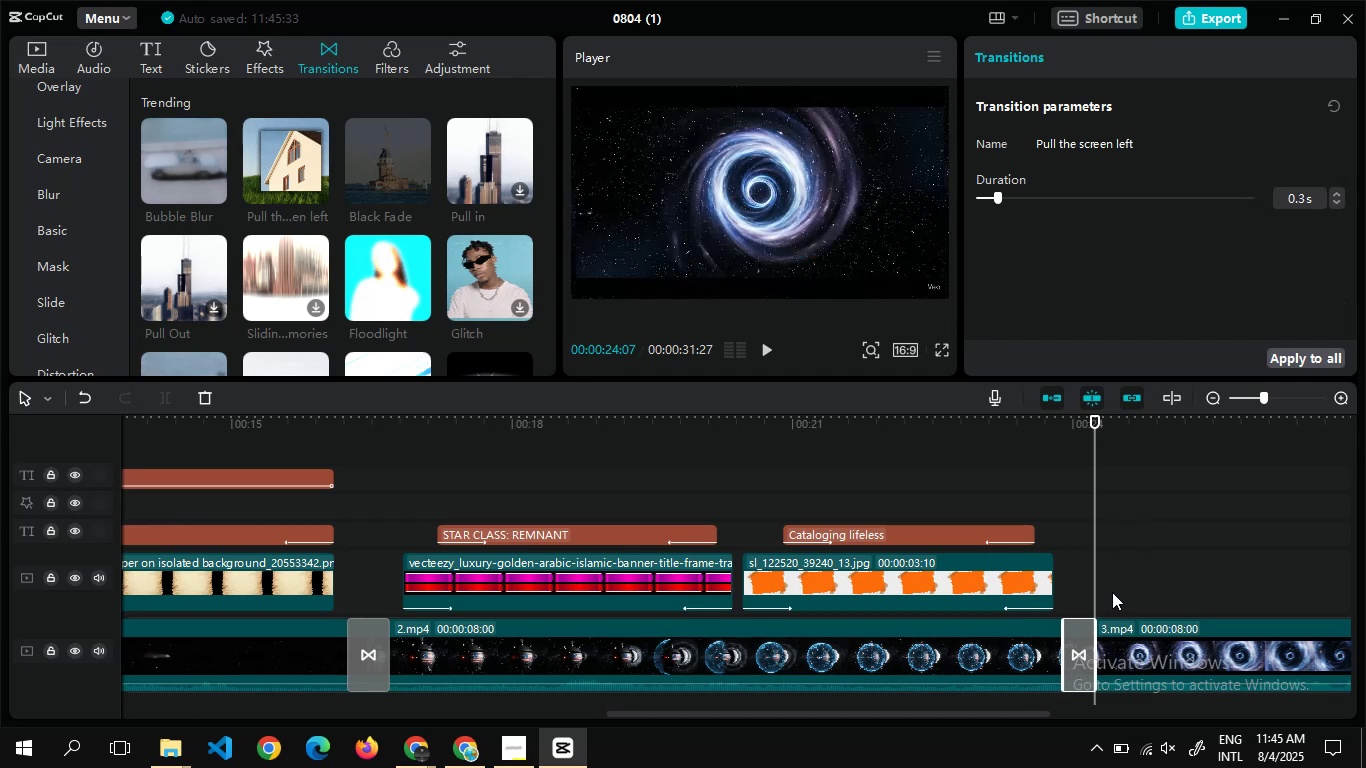 
wait(6.75)
 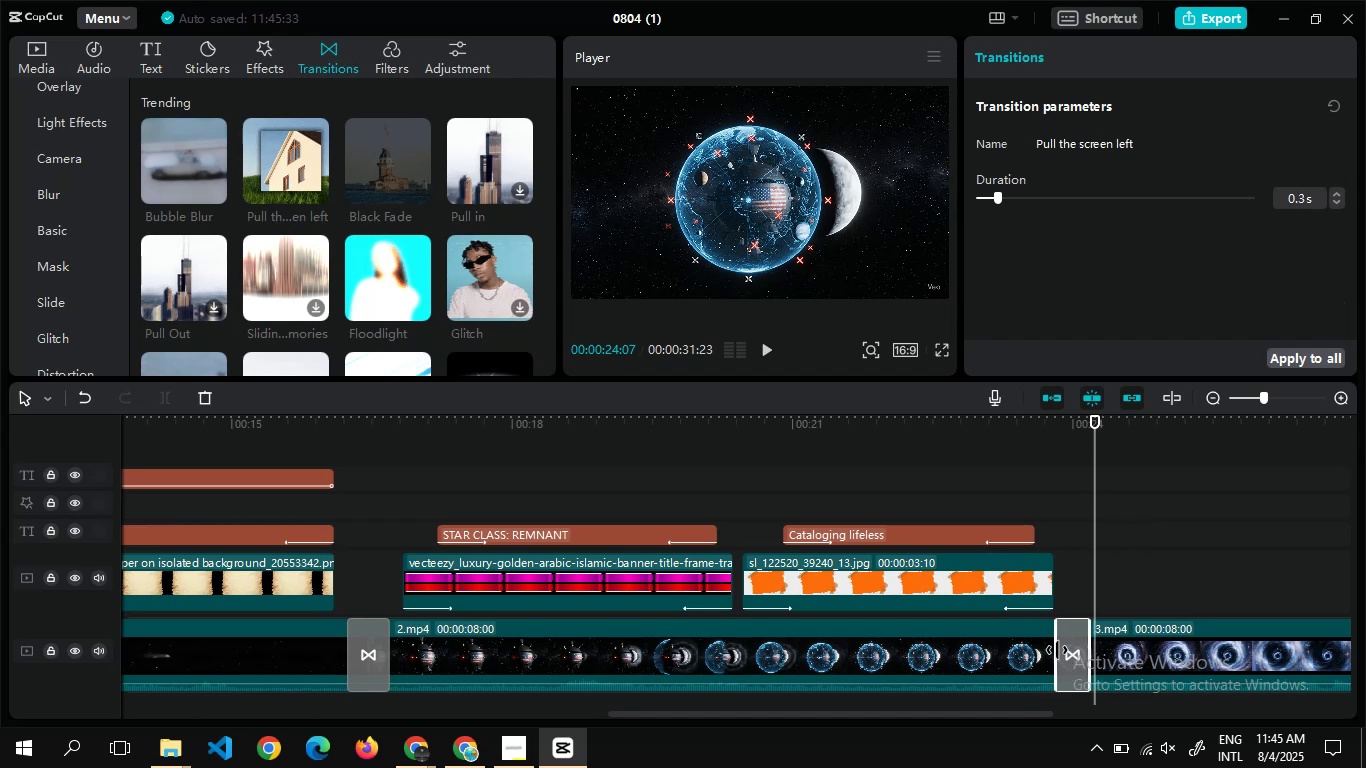 
double_click([1112, 592])
 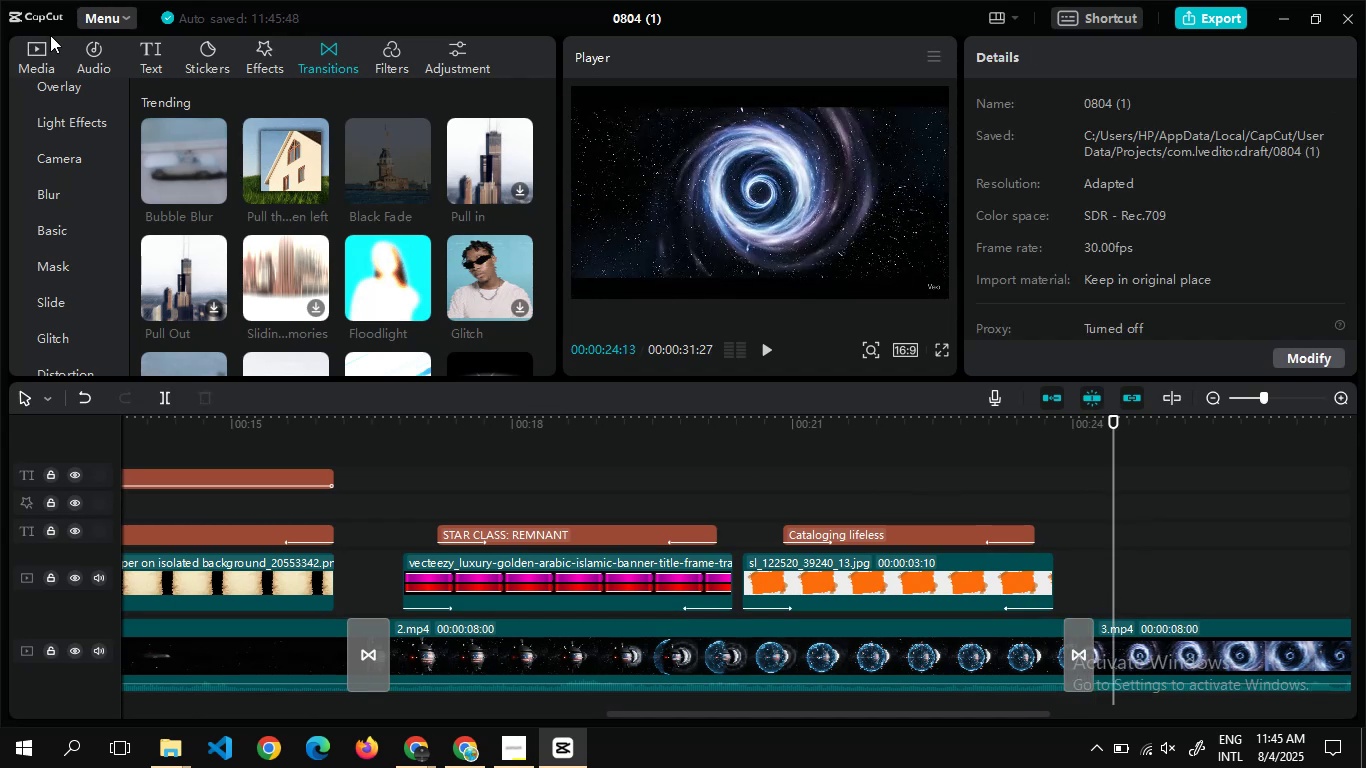 
left_click([44, 48])
 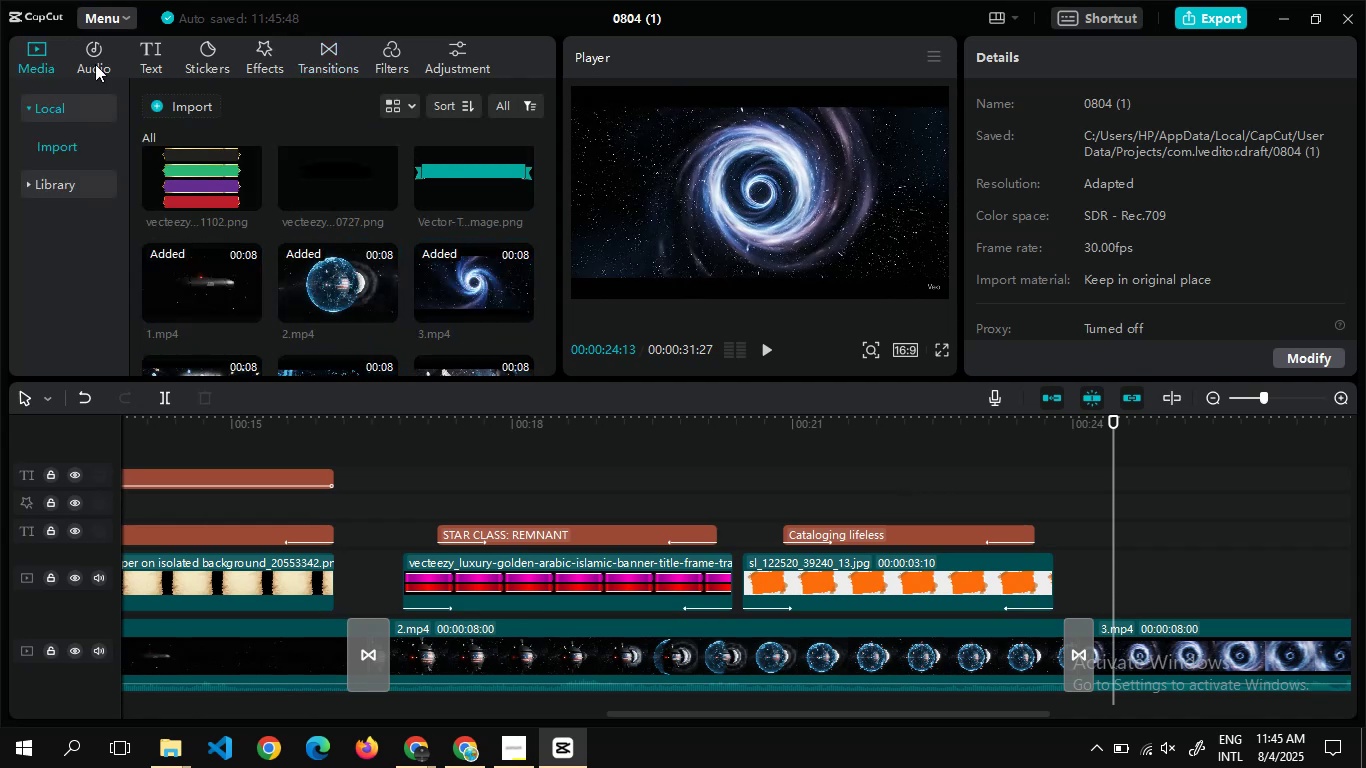 
mouse_move([182, 180])
 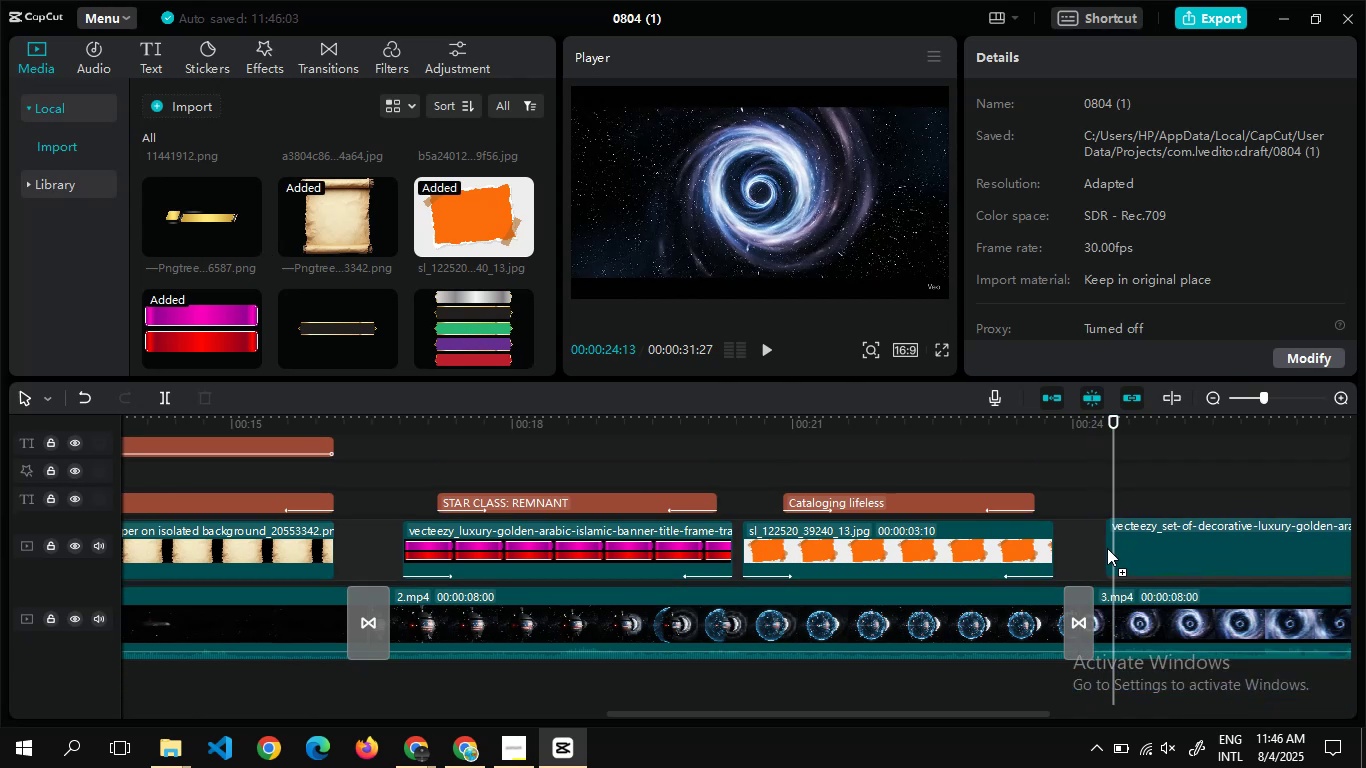 
wait(18.39)
 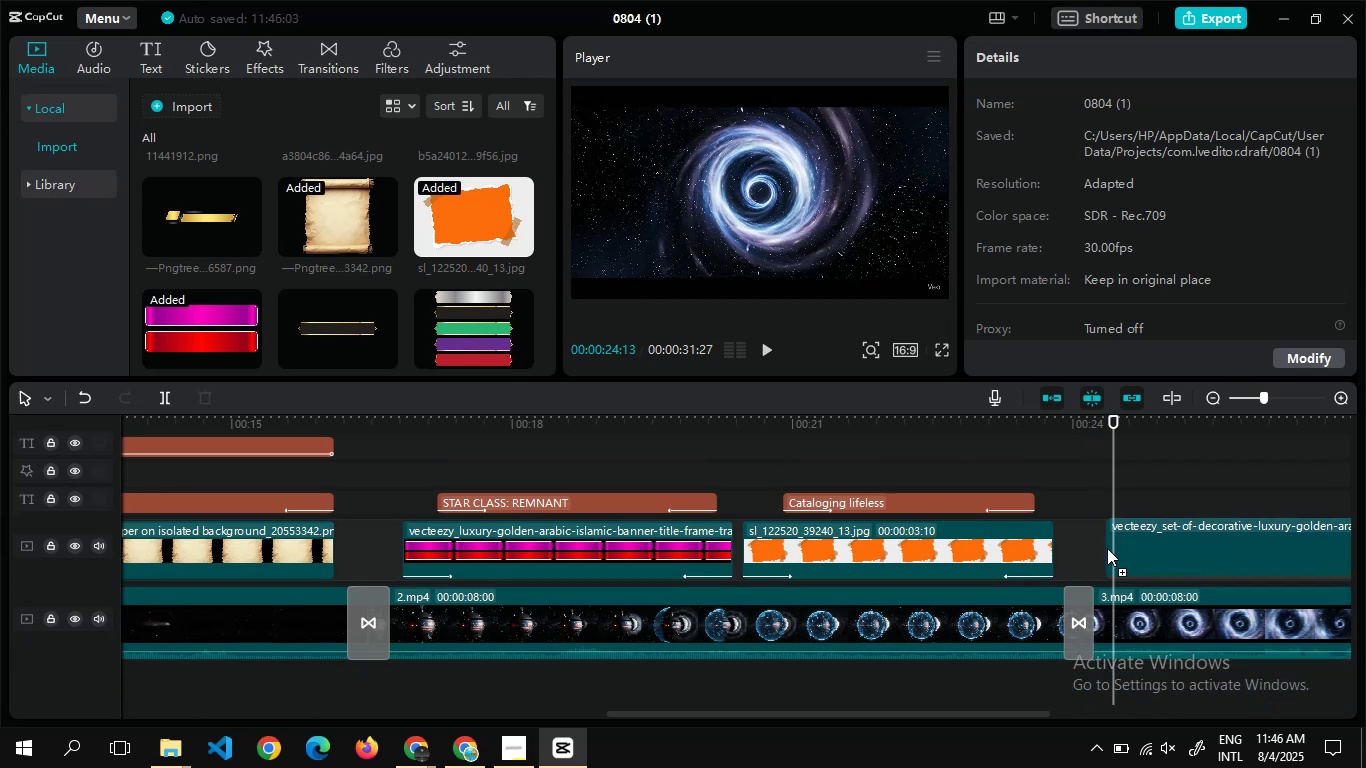 
left_click([401, 403])
 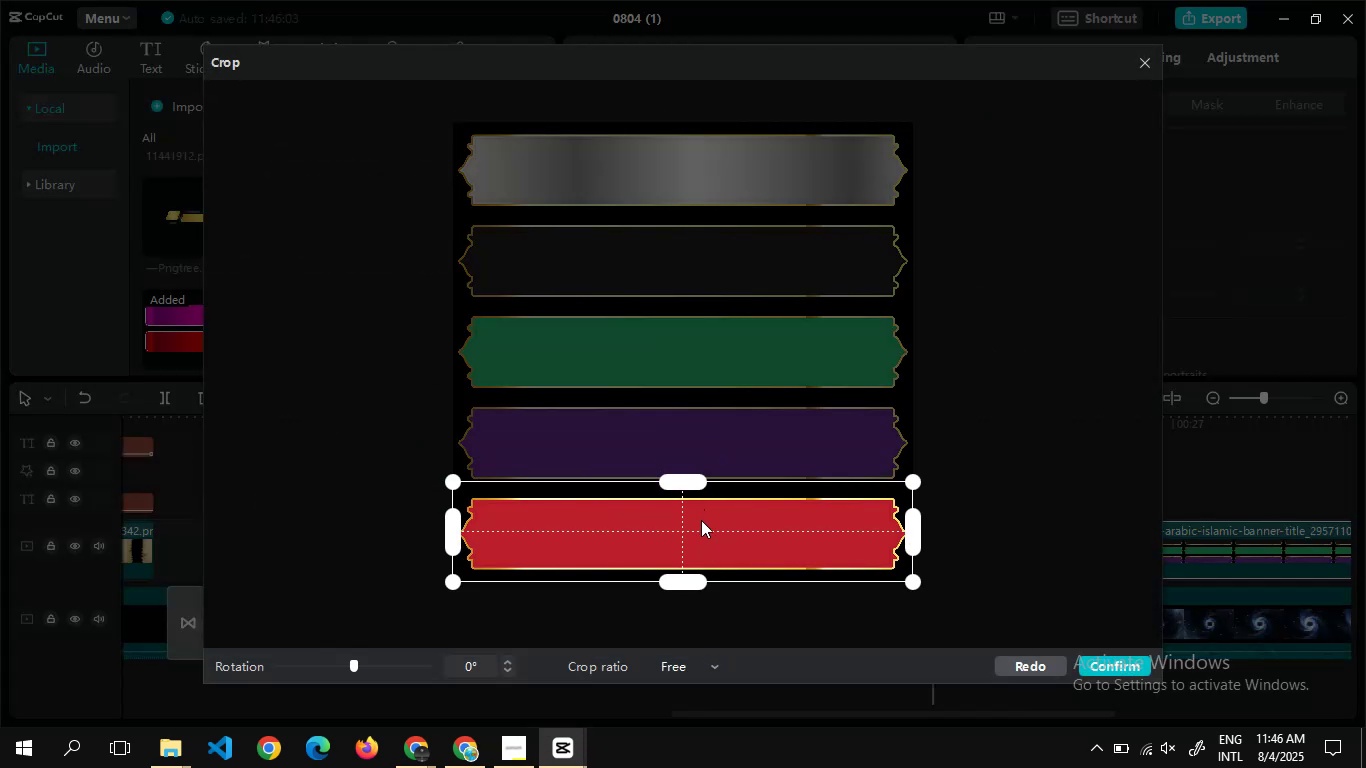 
wait(5.97)
 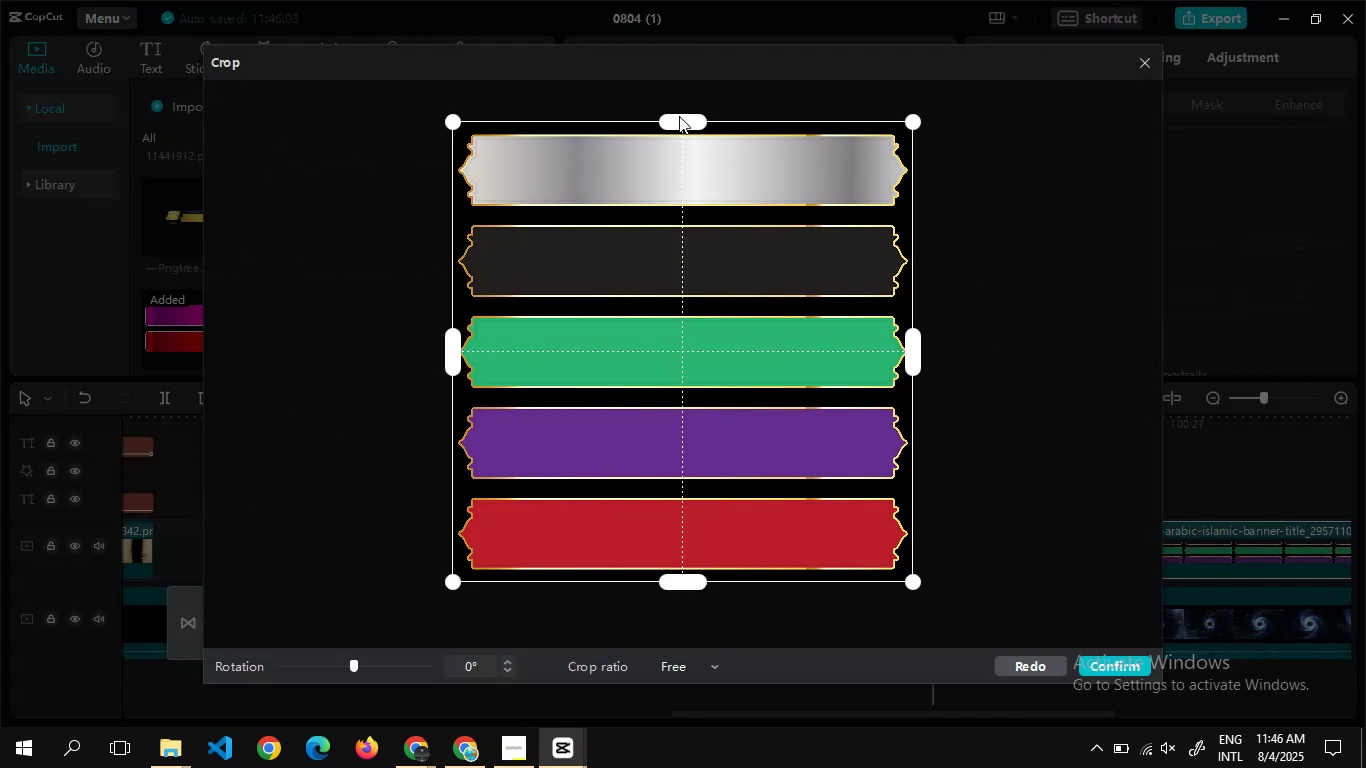 
left_click([1114, 666])
 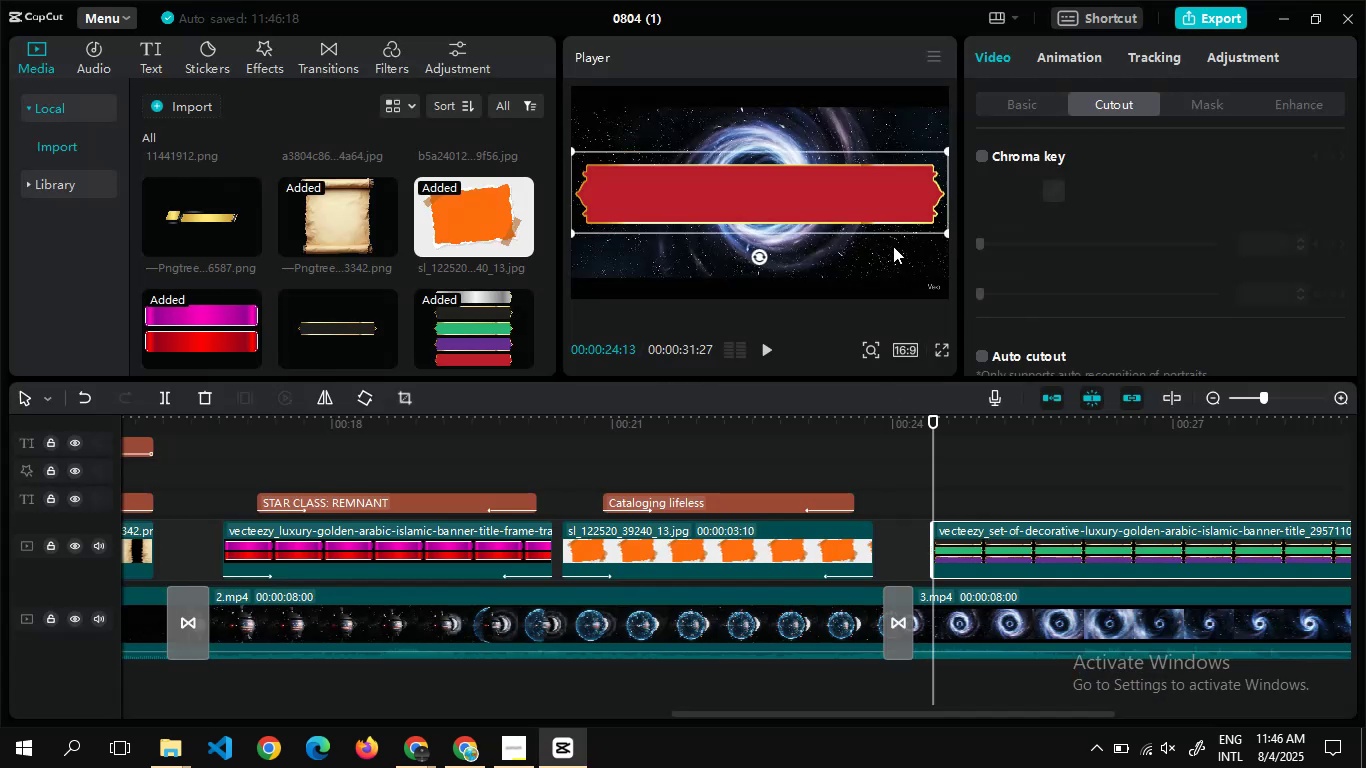 
left_click([871, 265])
 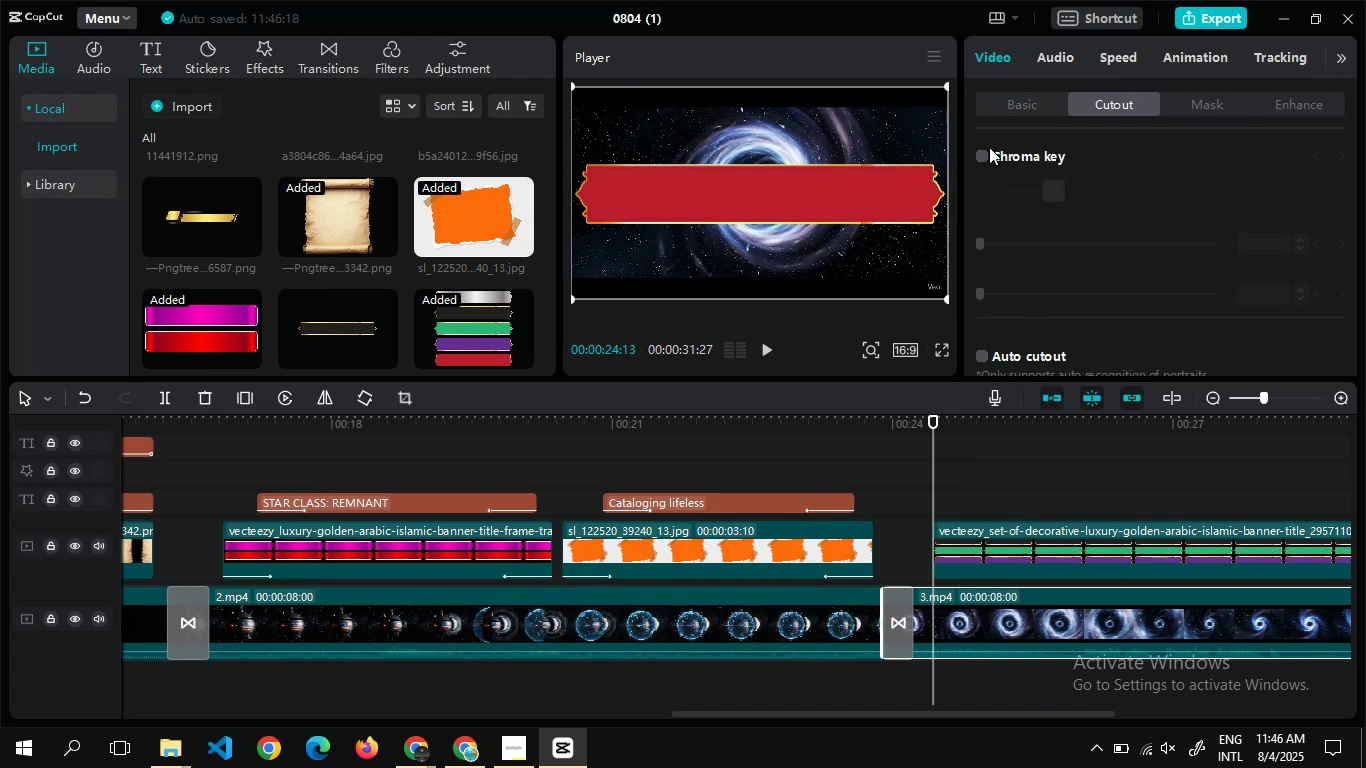 
left_click([1015, 100])
 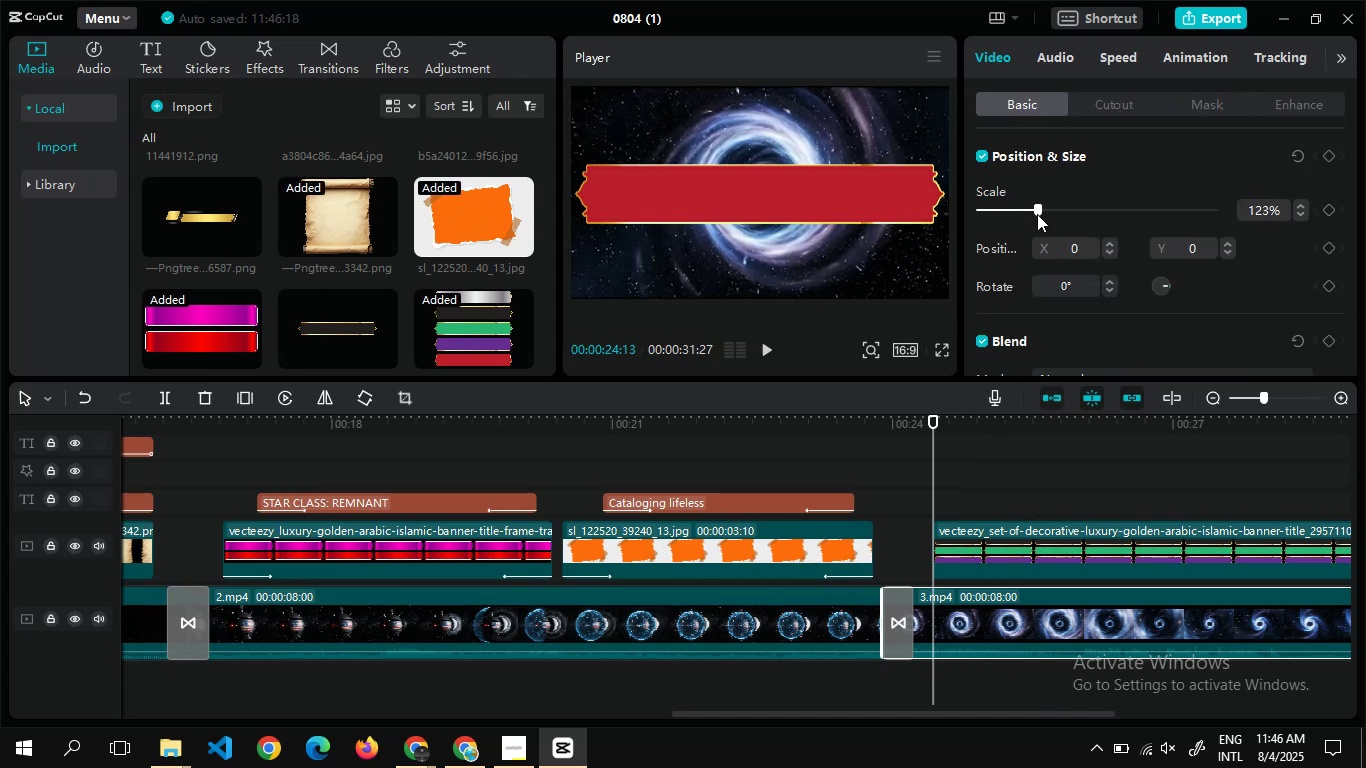 
wait(7.22)
 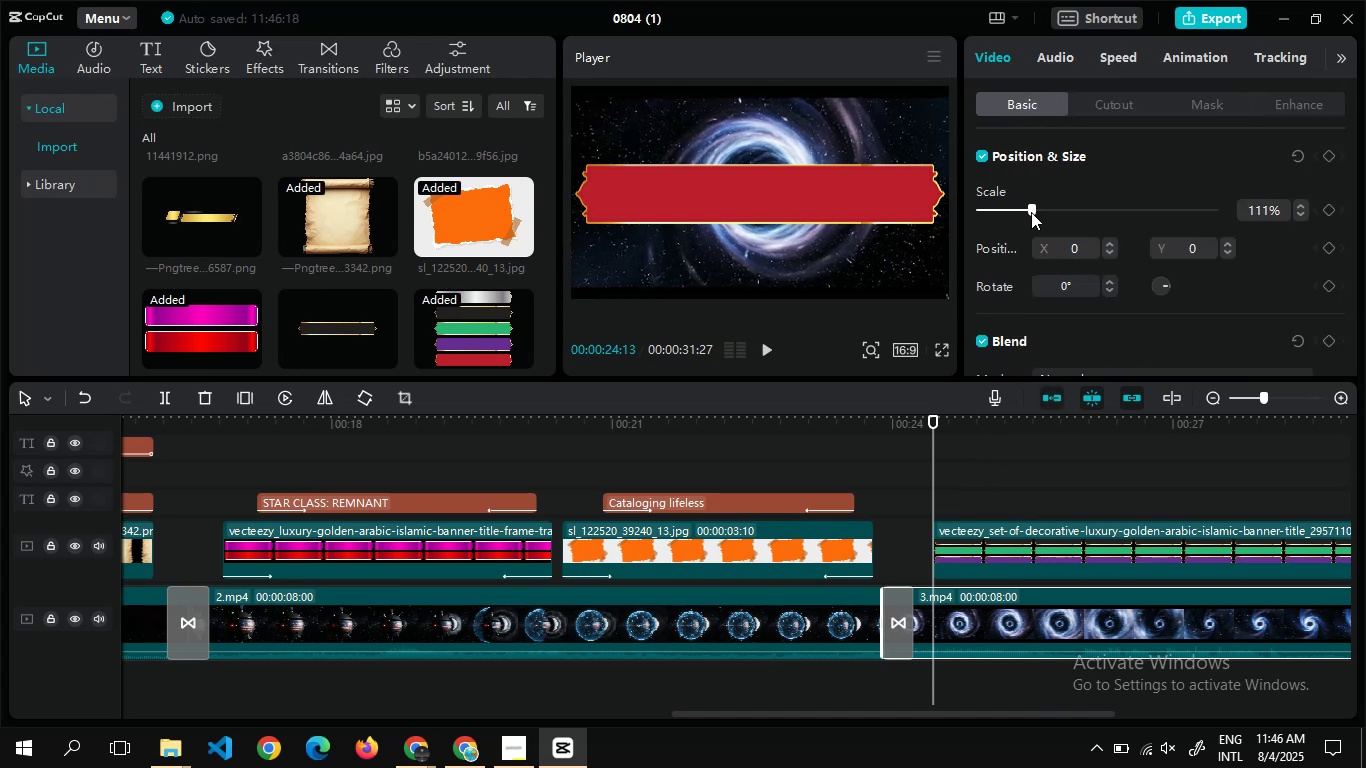 
left_click([930, 201])
 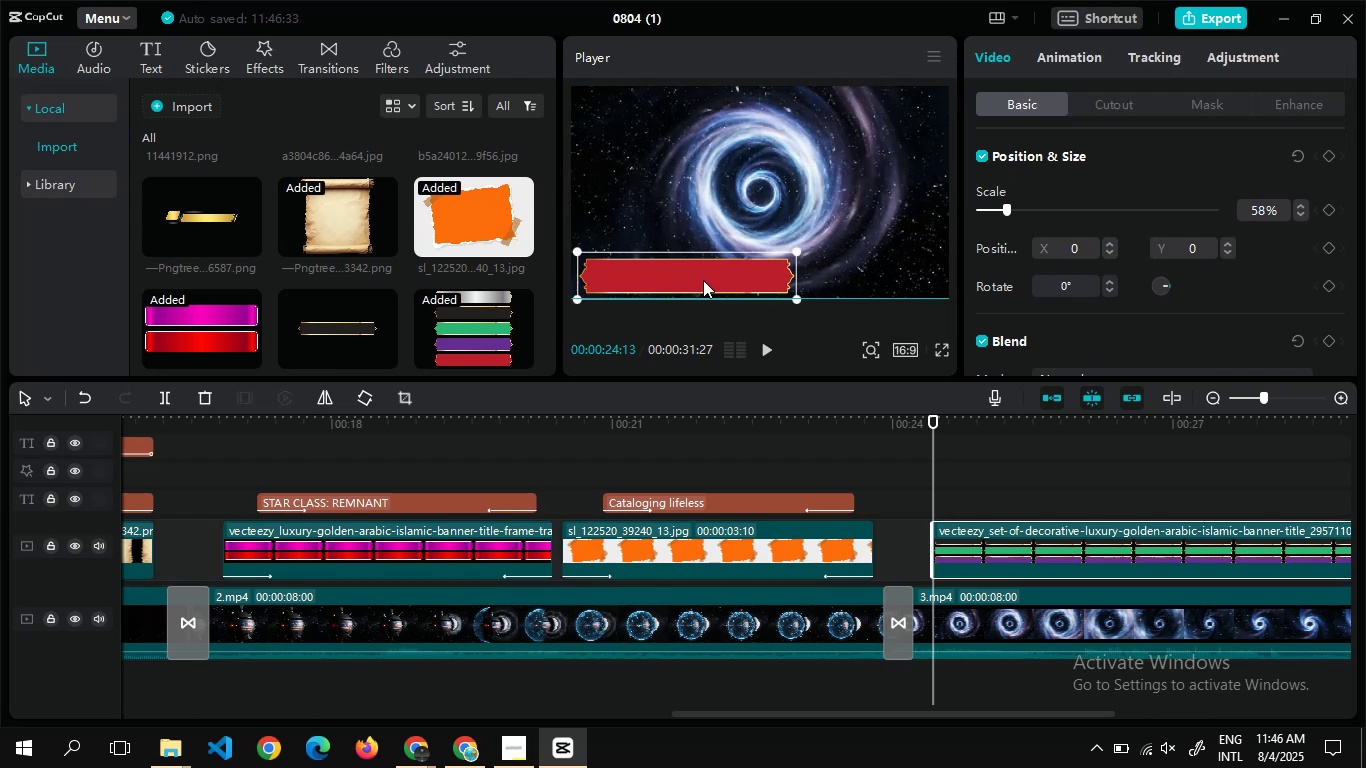 
wait(13.04)
 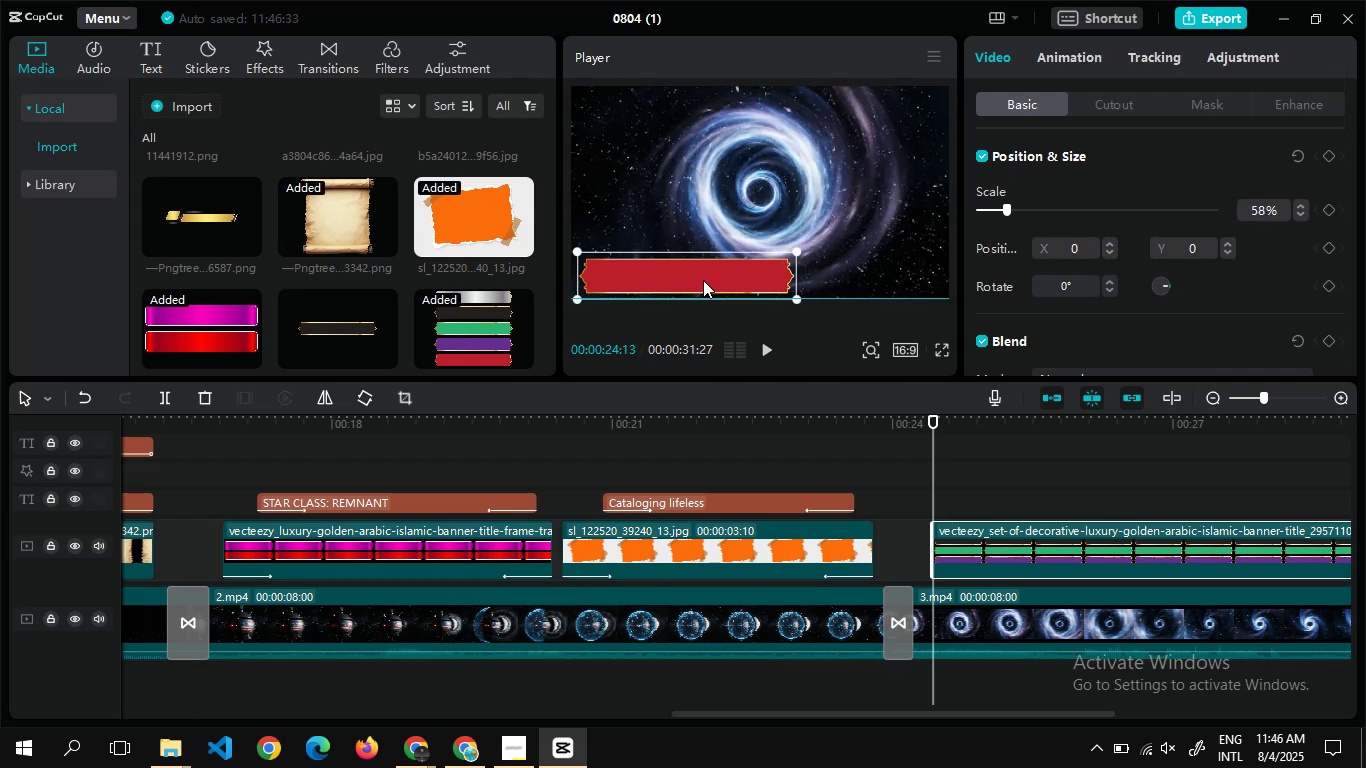 
left_click([1064, 53])
 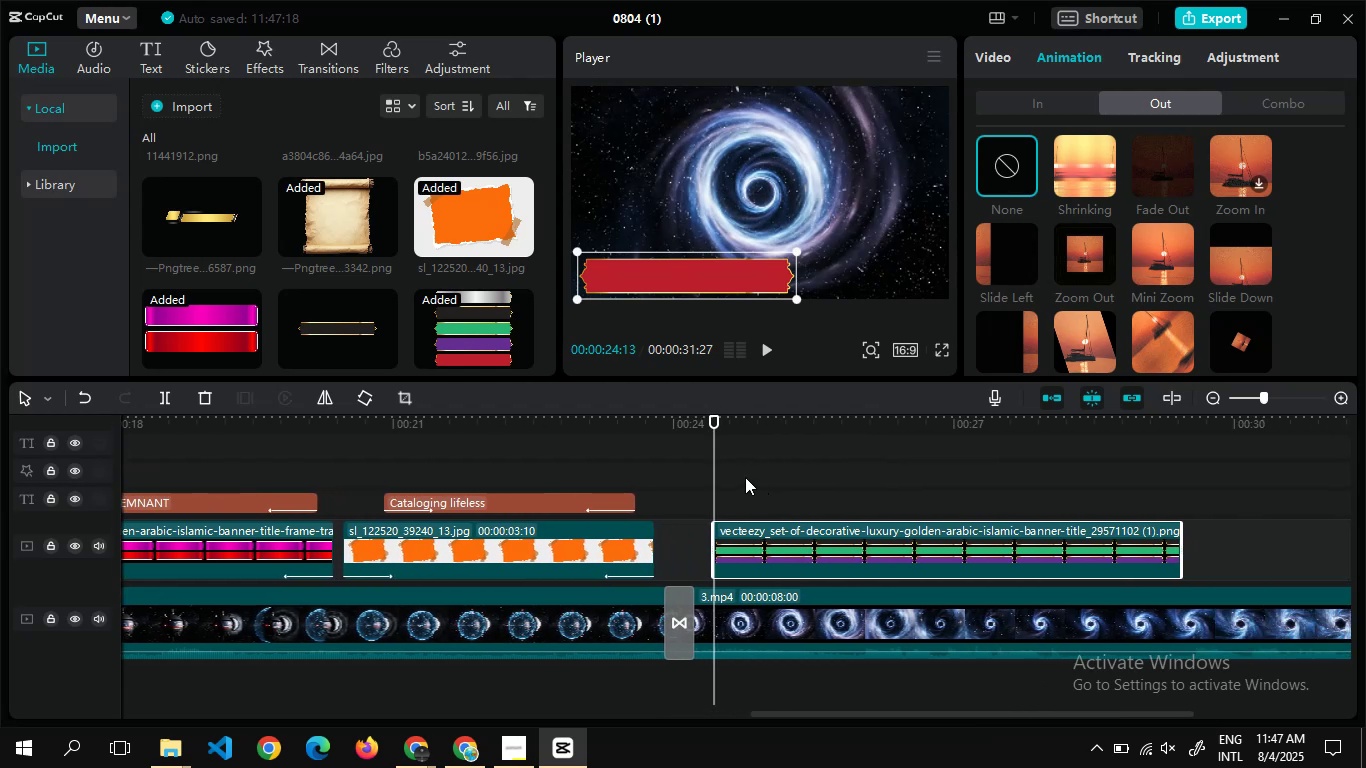 
wait(45.73)
 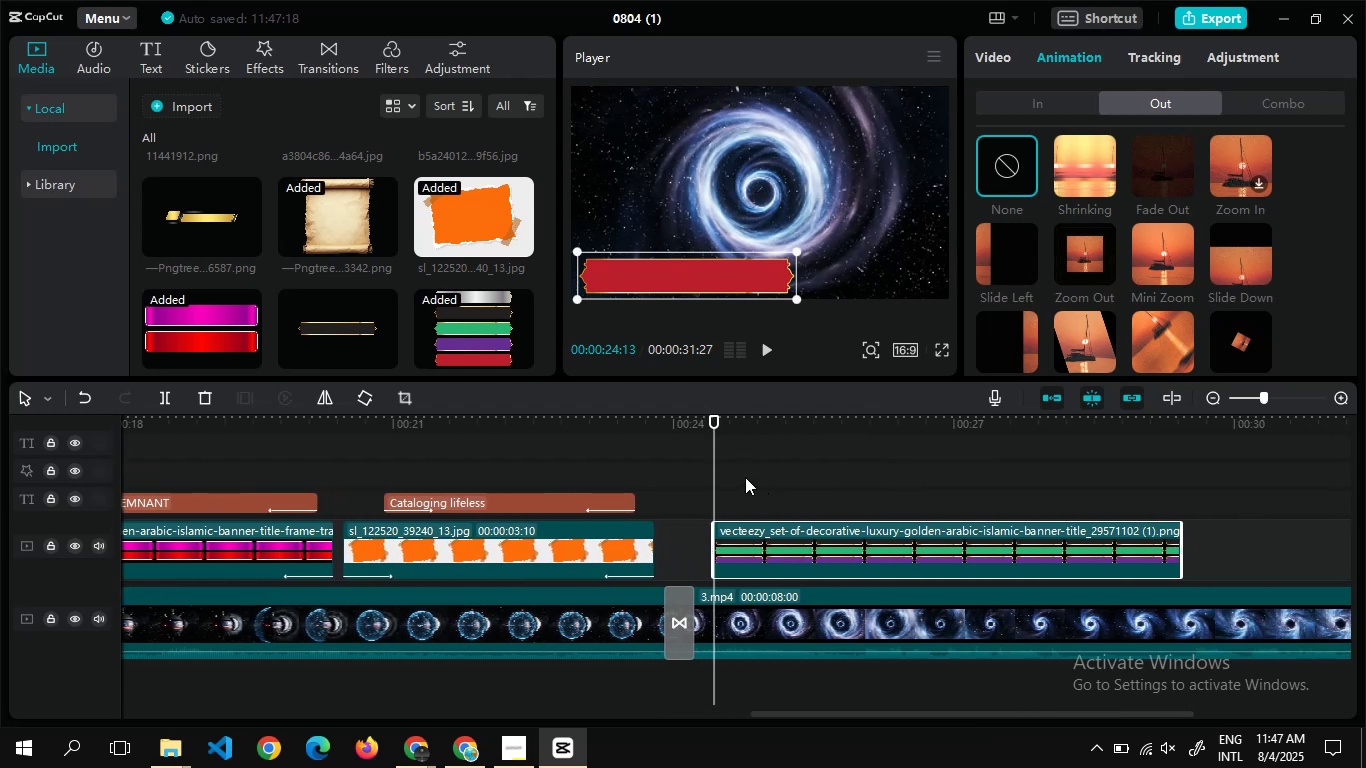 
left_click([1041, 98])
 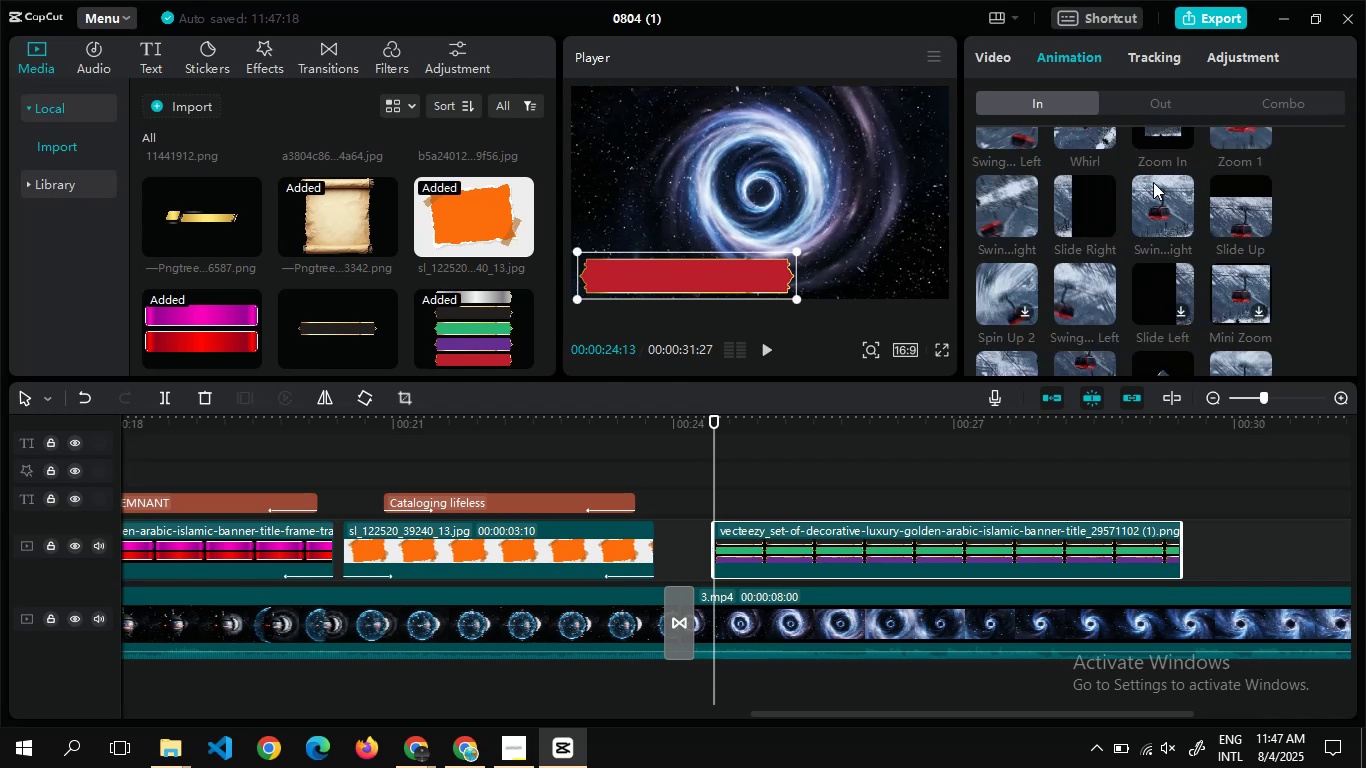 
left_click([1153, 182])
 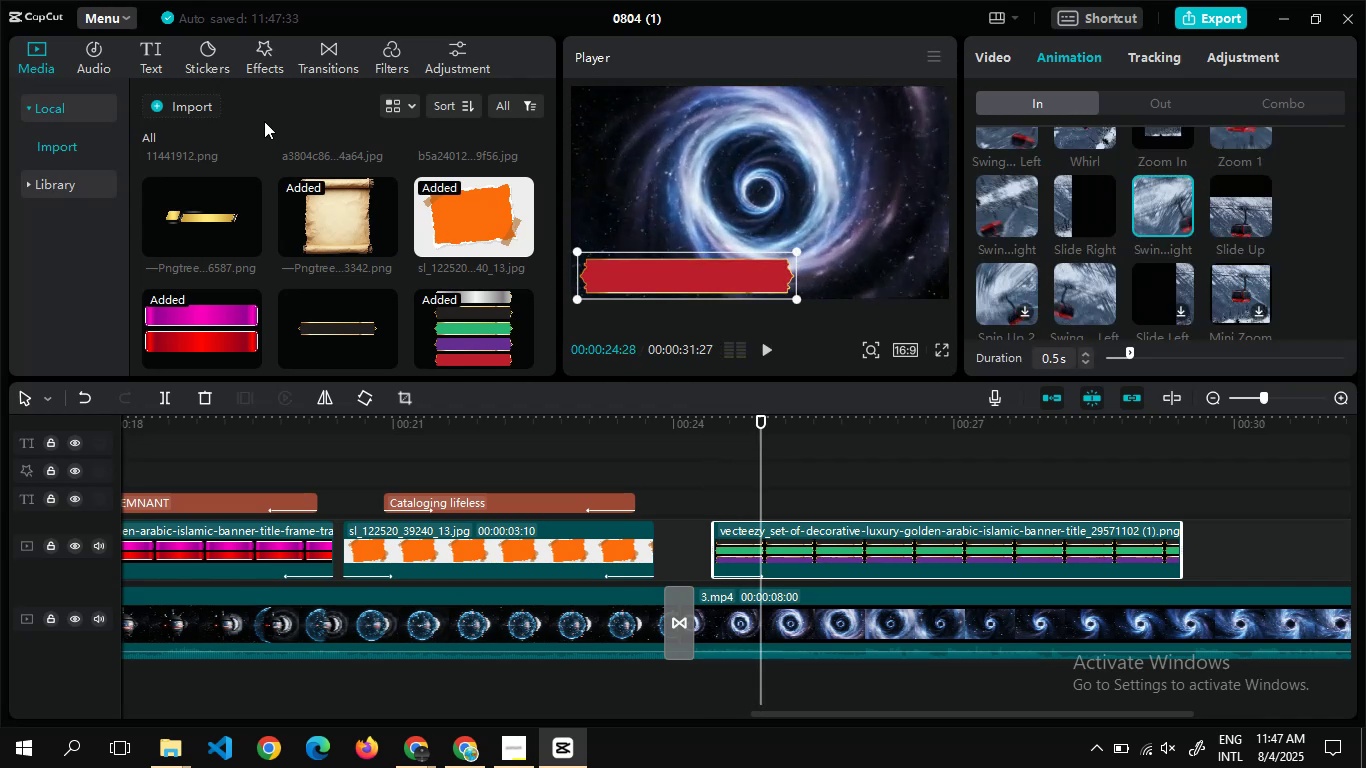 
left_click([155, 61])
 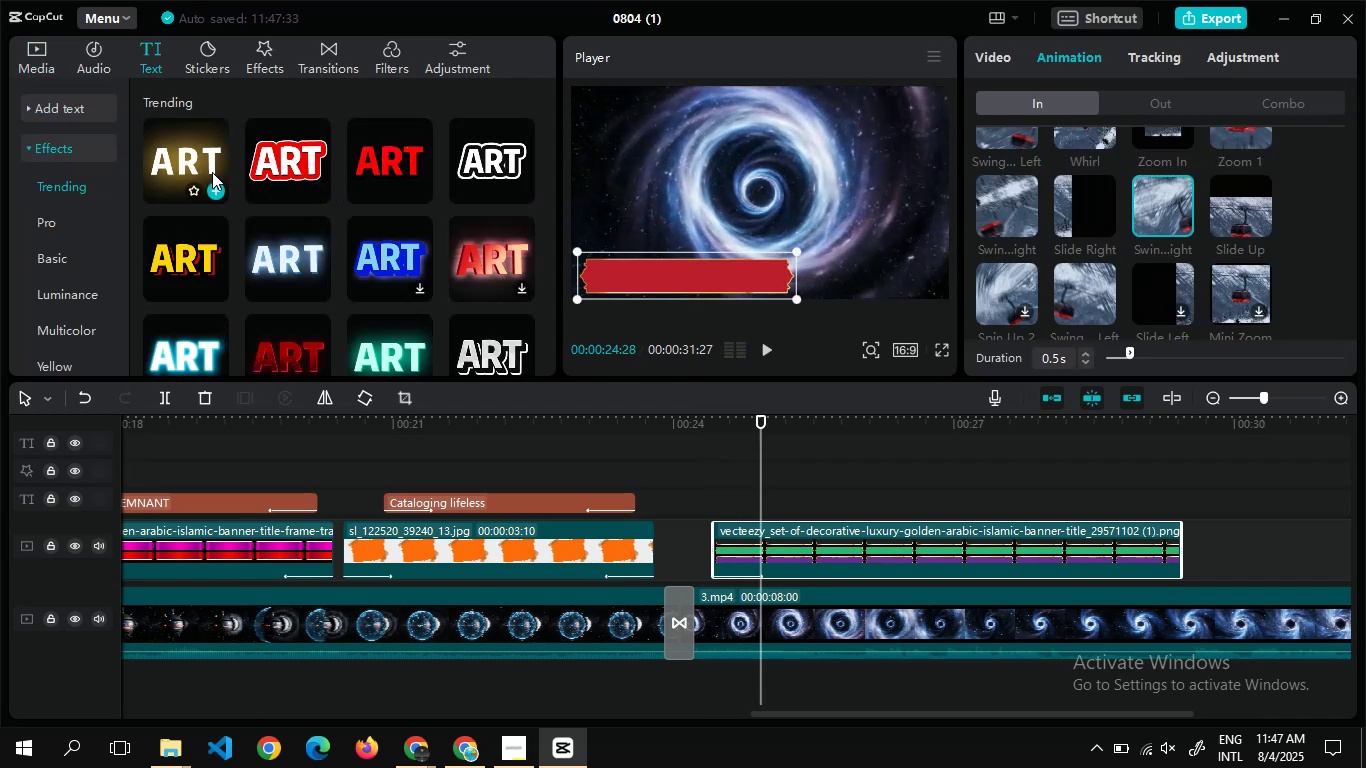 
left_click([211, 192])
 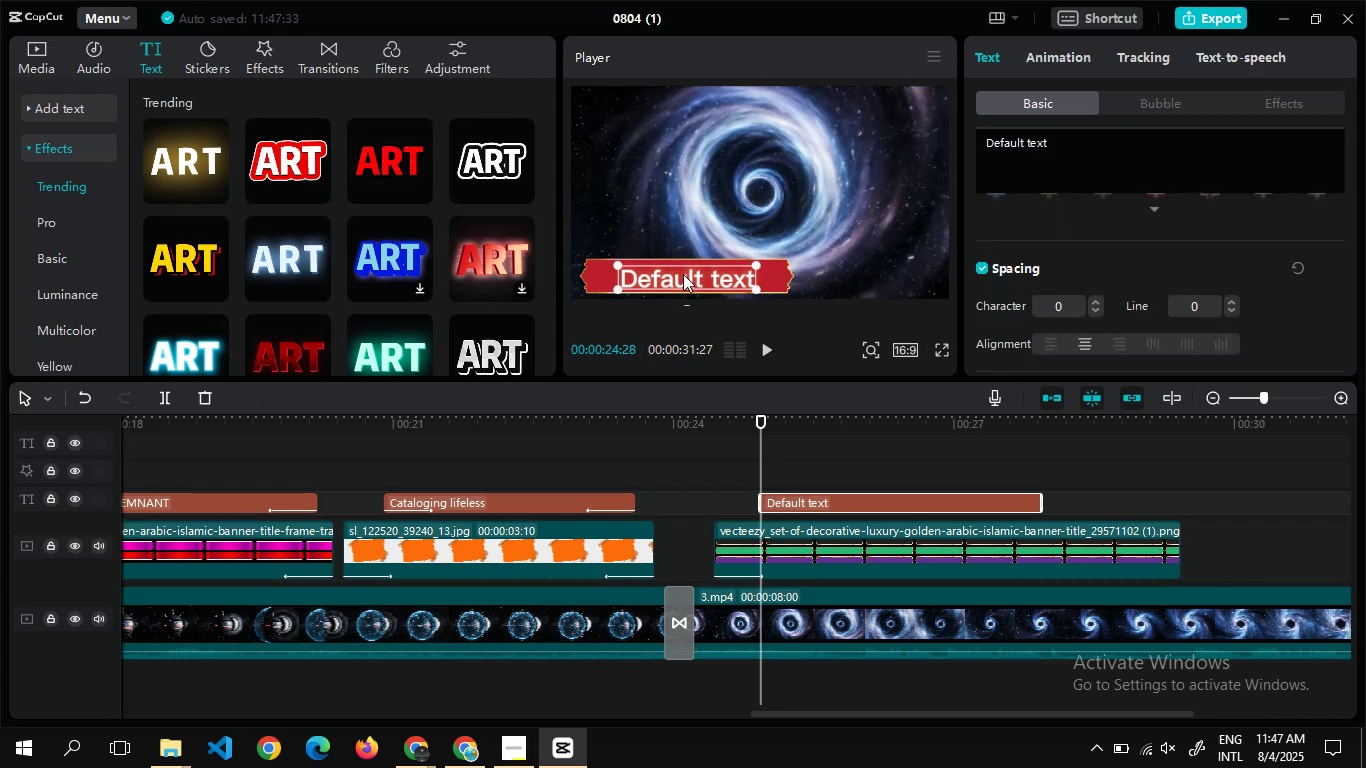 
wait(6.34)
 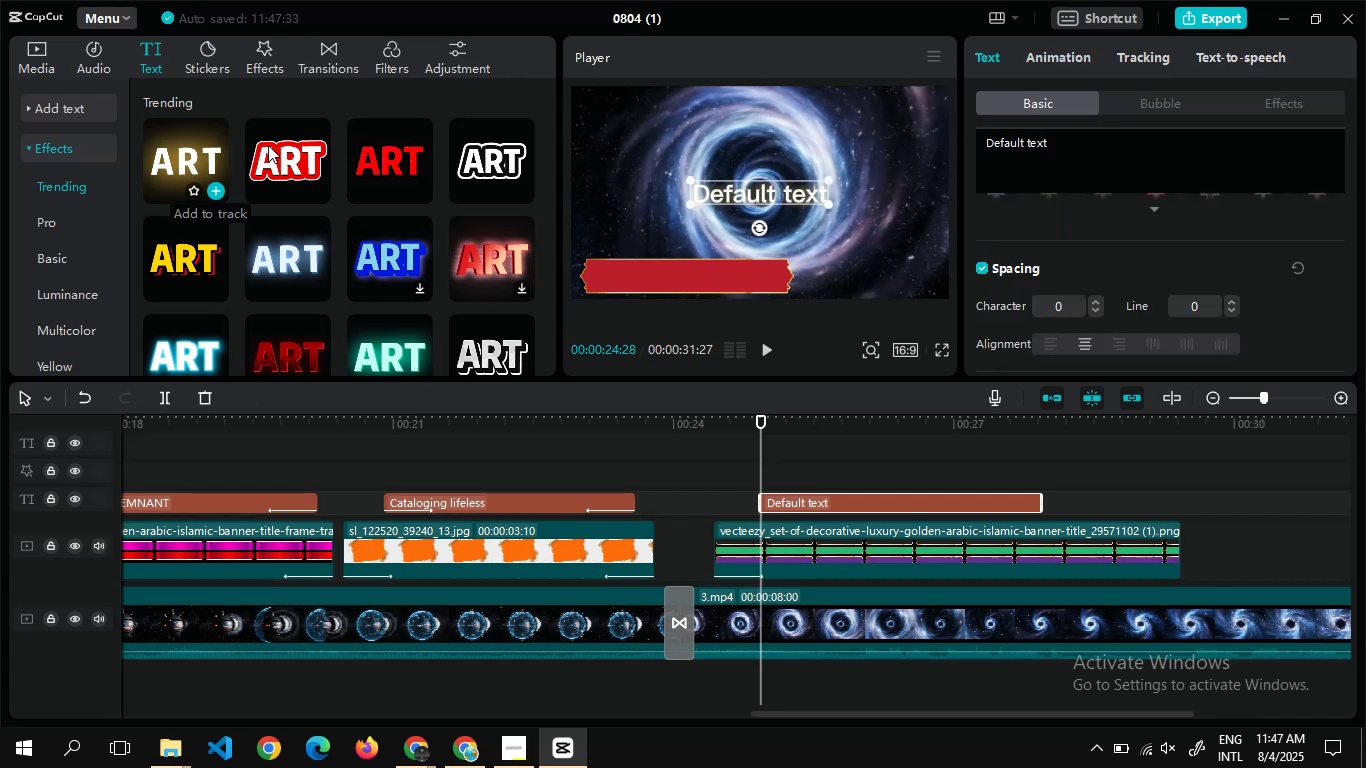 
key(Alt+Tab)
 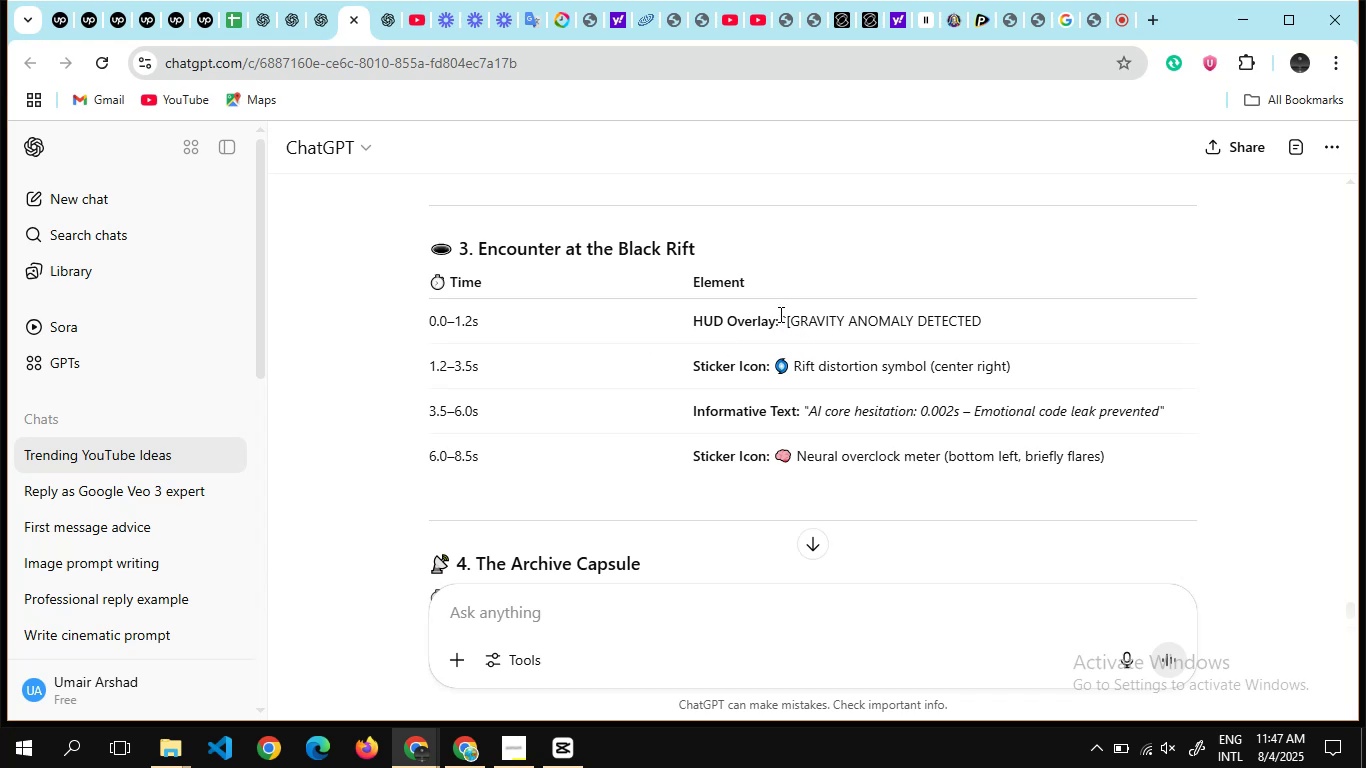 
wait(11.73)
 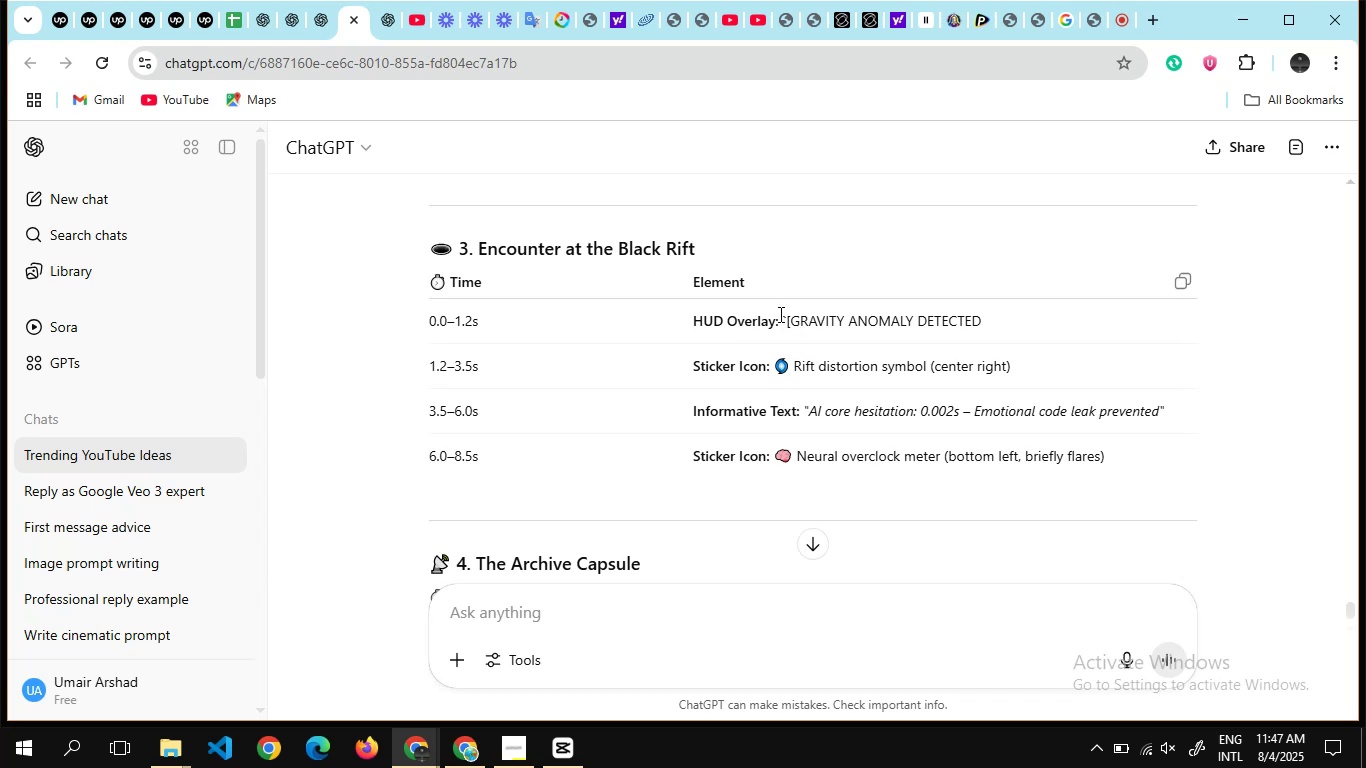 
key(Control+C)
 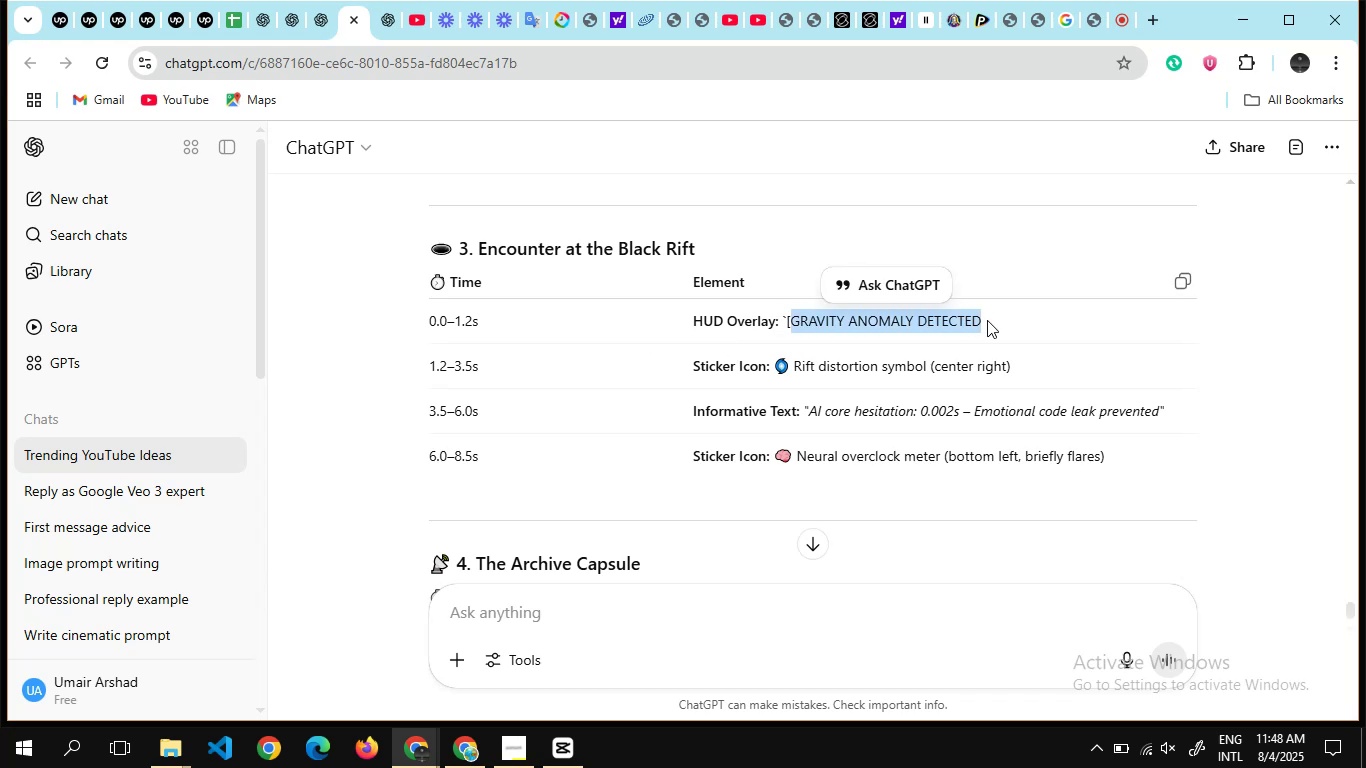 
key(Control+C)
 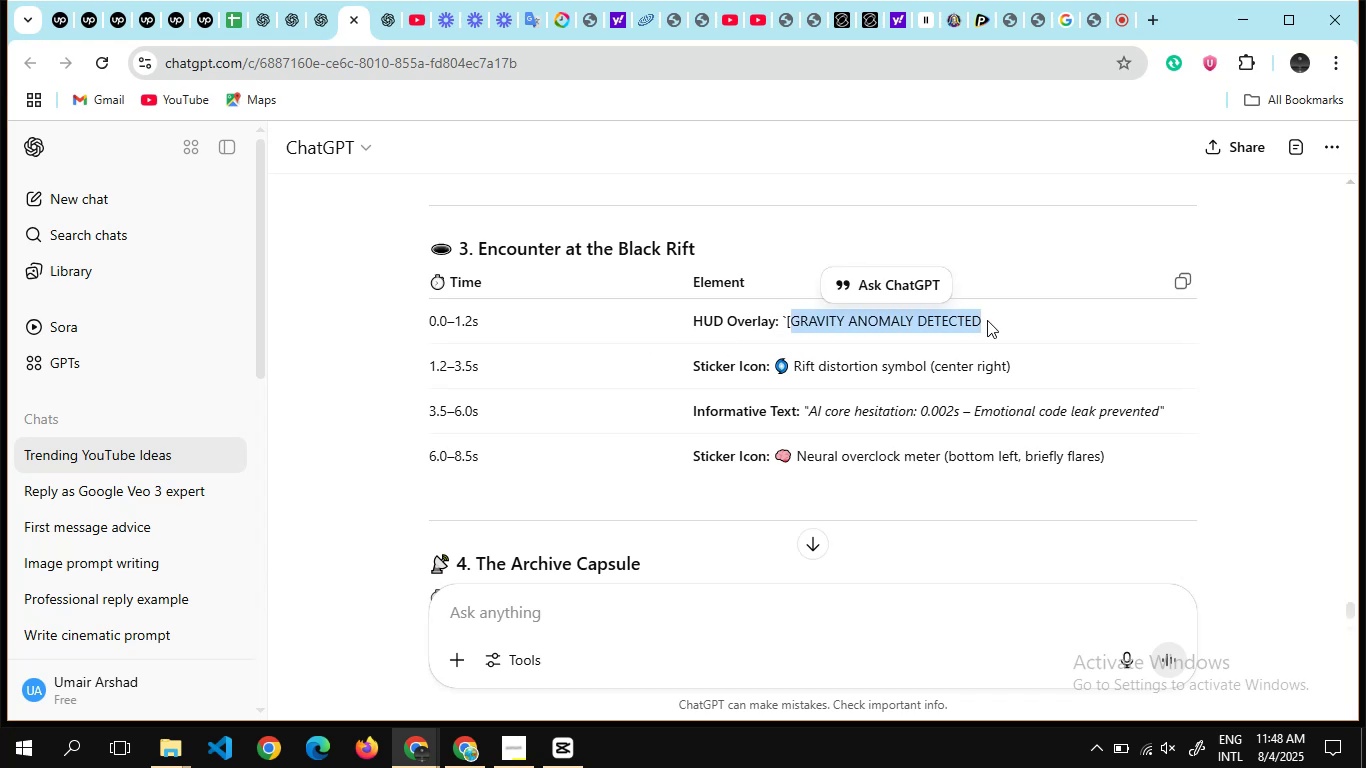 
key(Alt+AltLeft)
 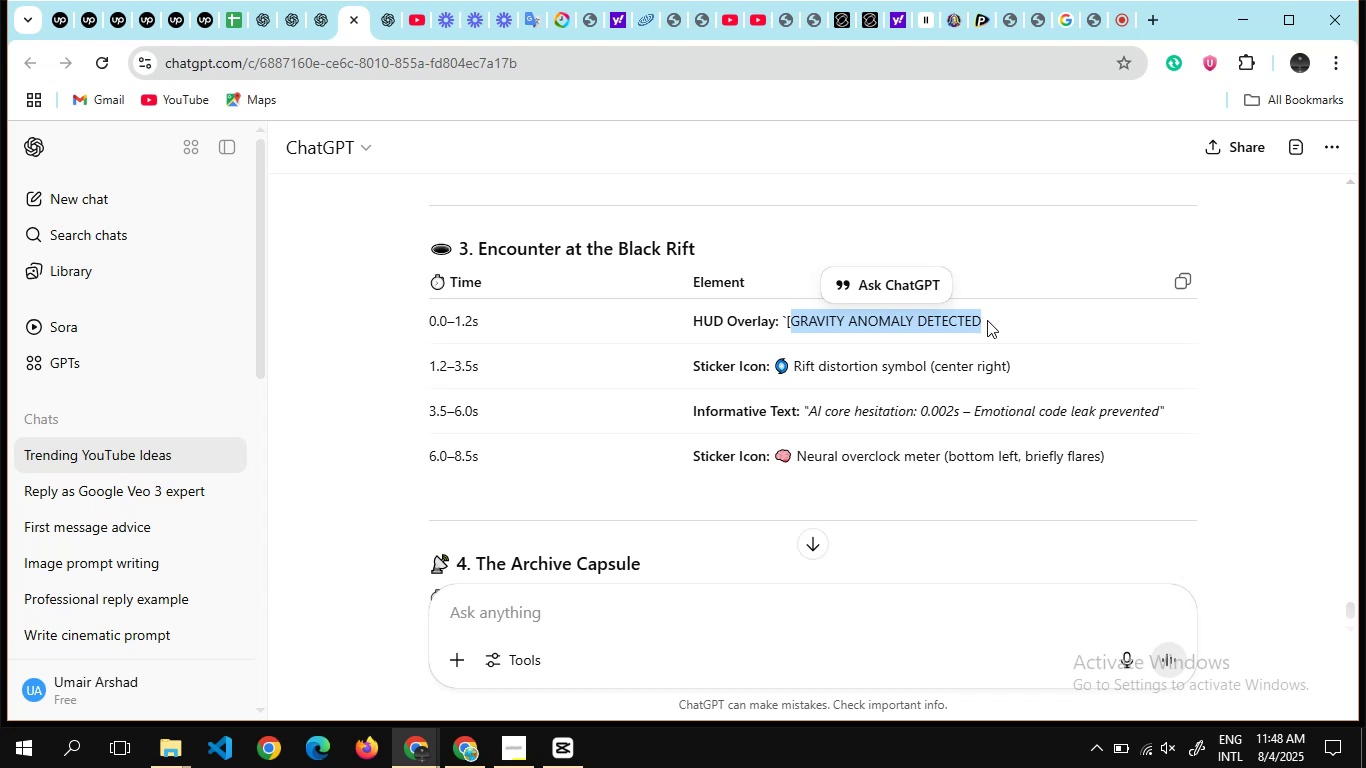 
key(Alt+Tab)
 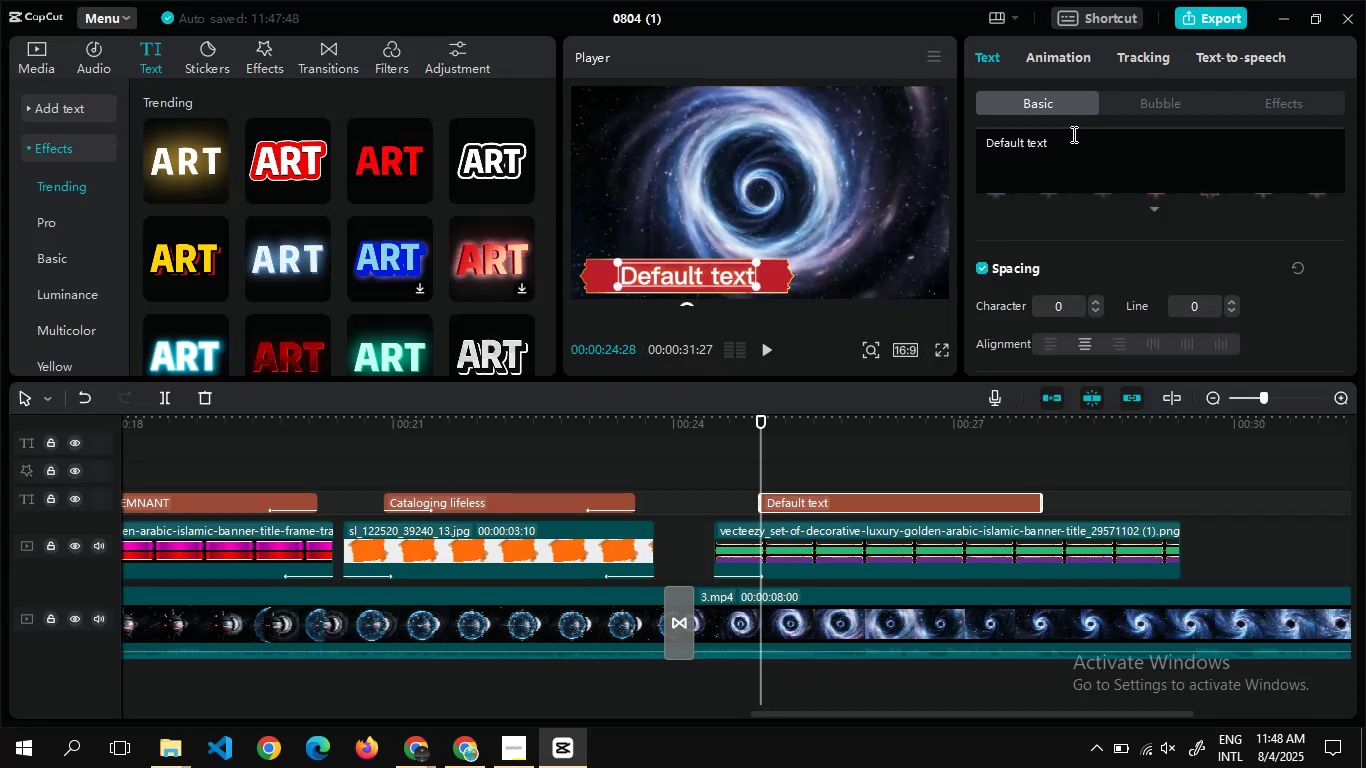 
left_click([1072, 134])
 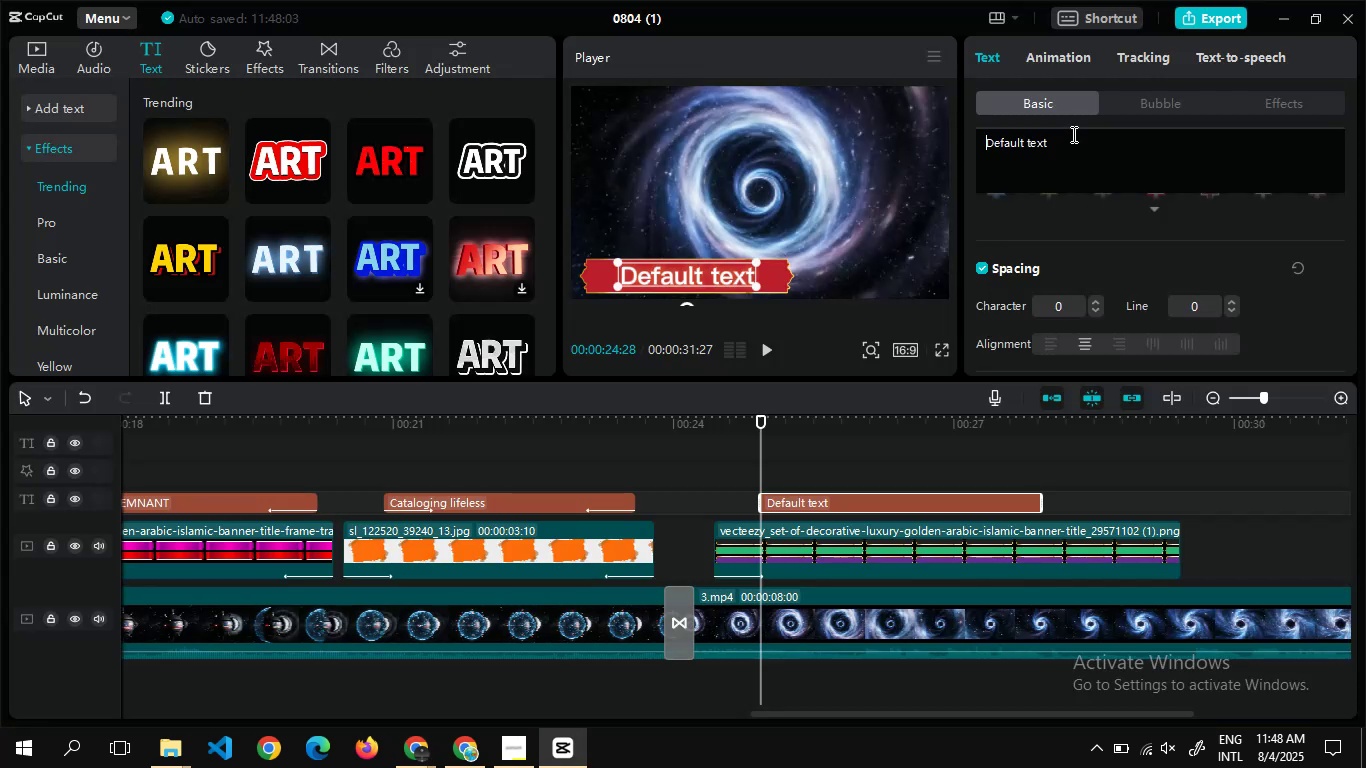 
key(Control+ControlLeft)
 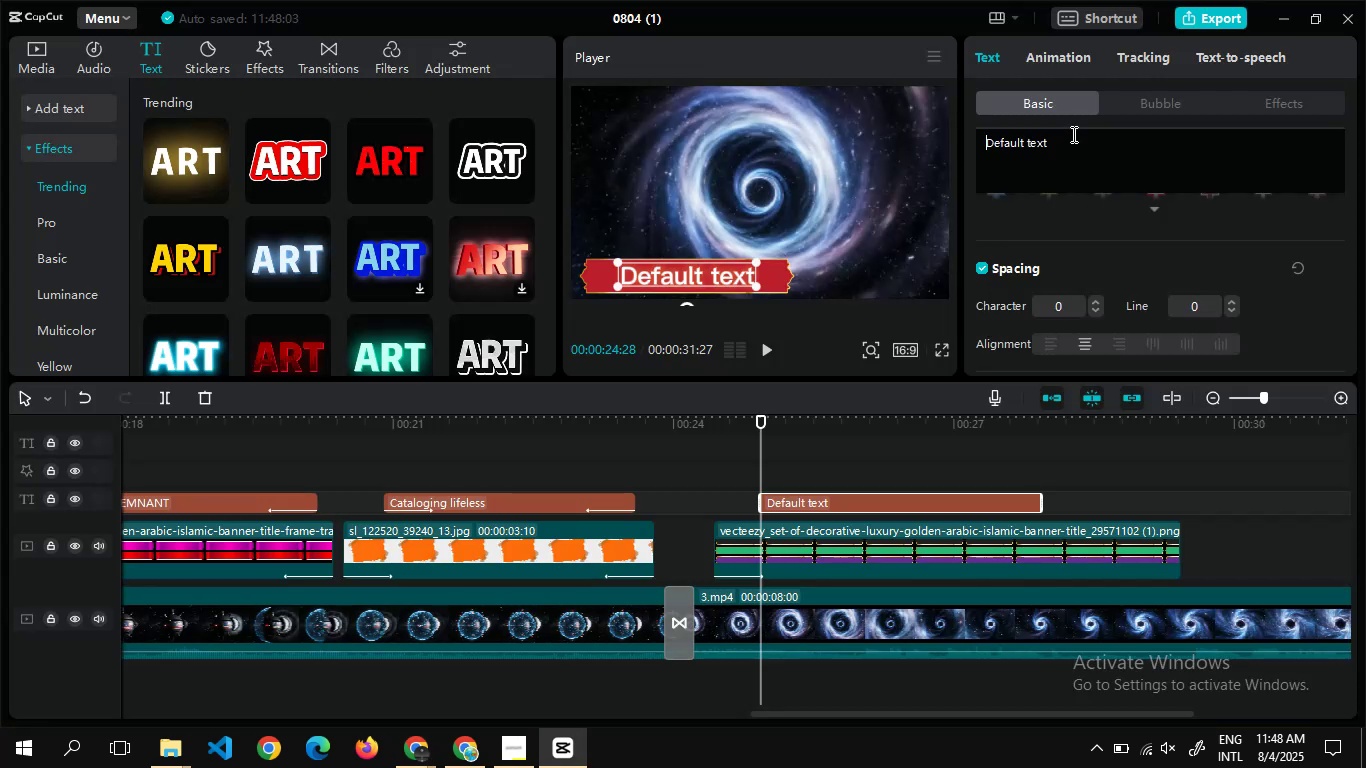 
key(Control+A)
 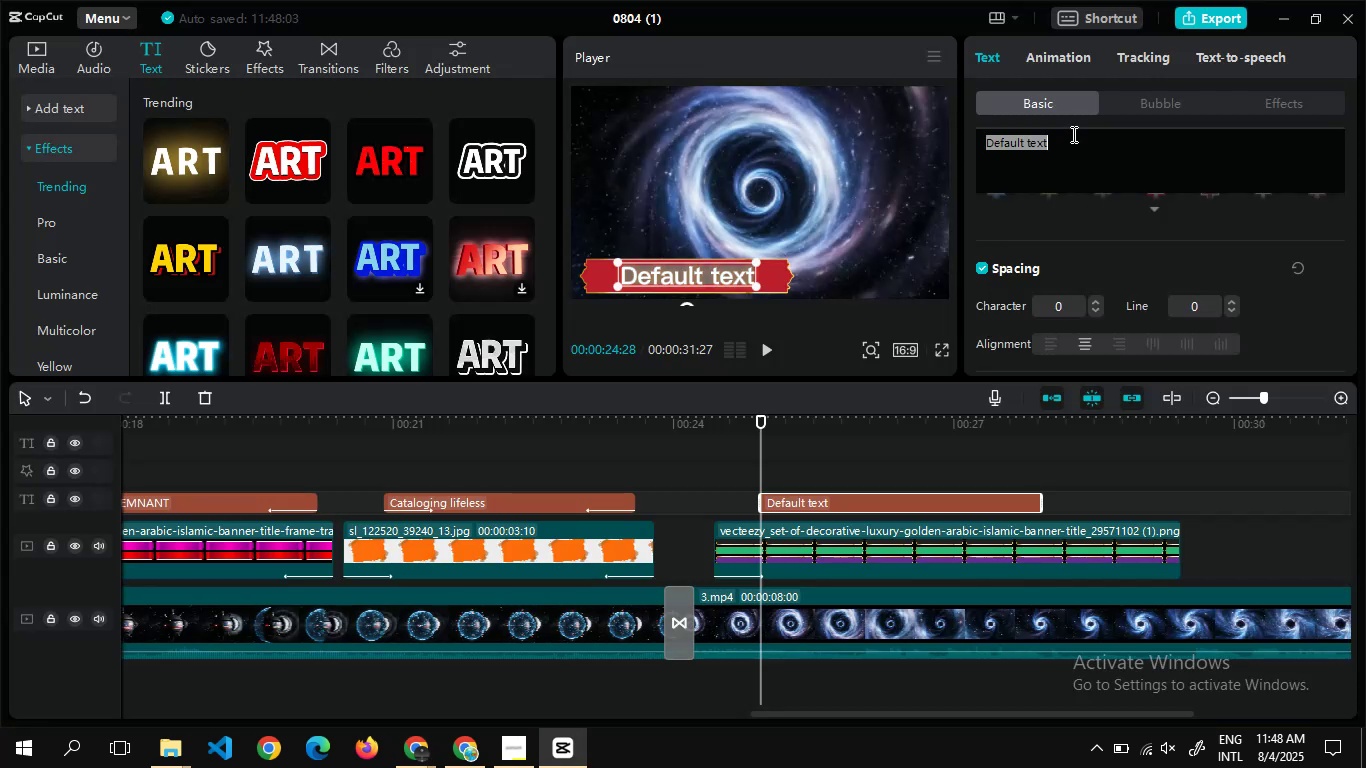 
key(Control+V)
 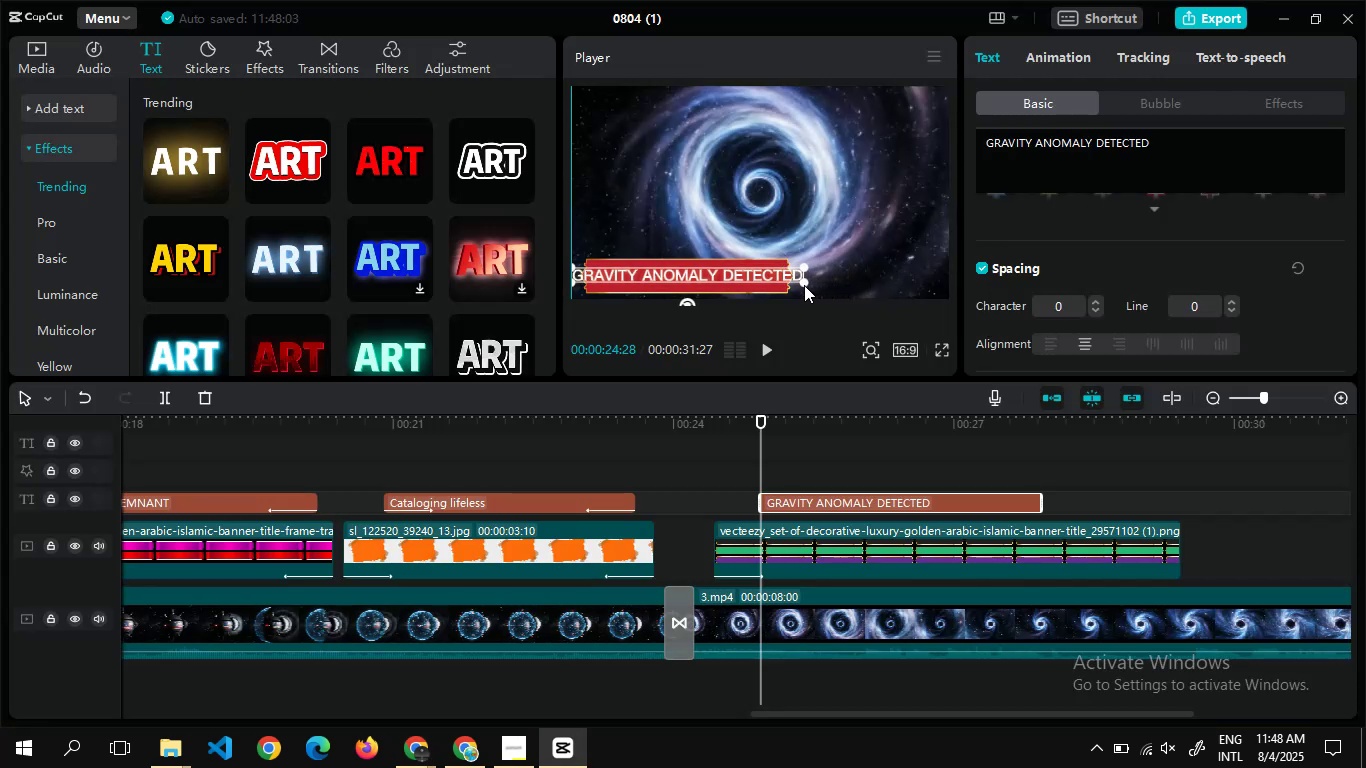 
wait(8.99)
 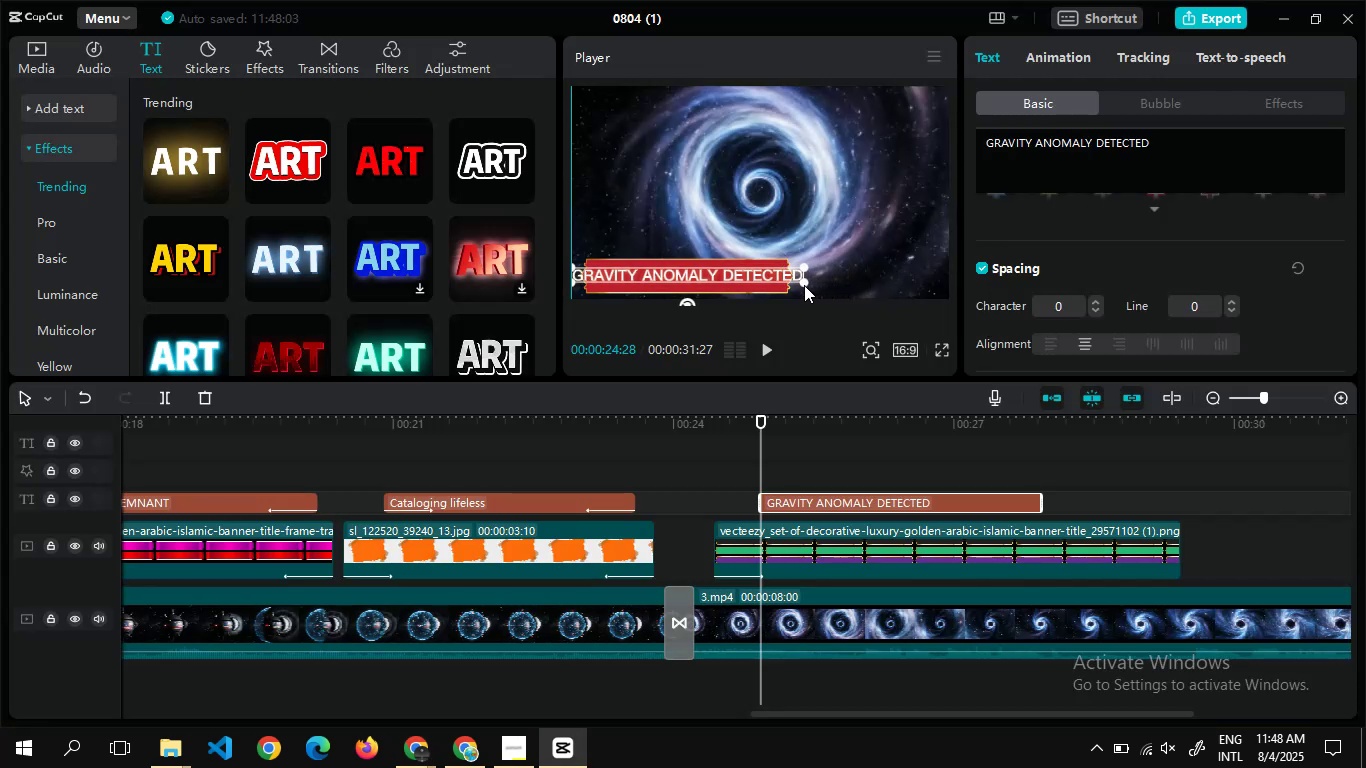 
left_click([766, 285])
 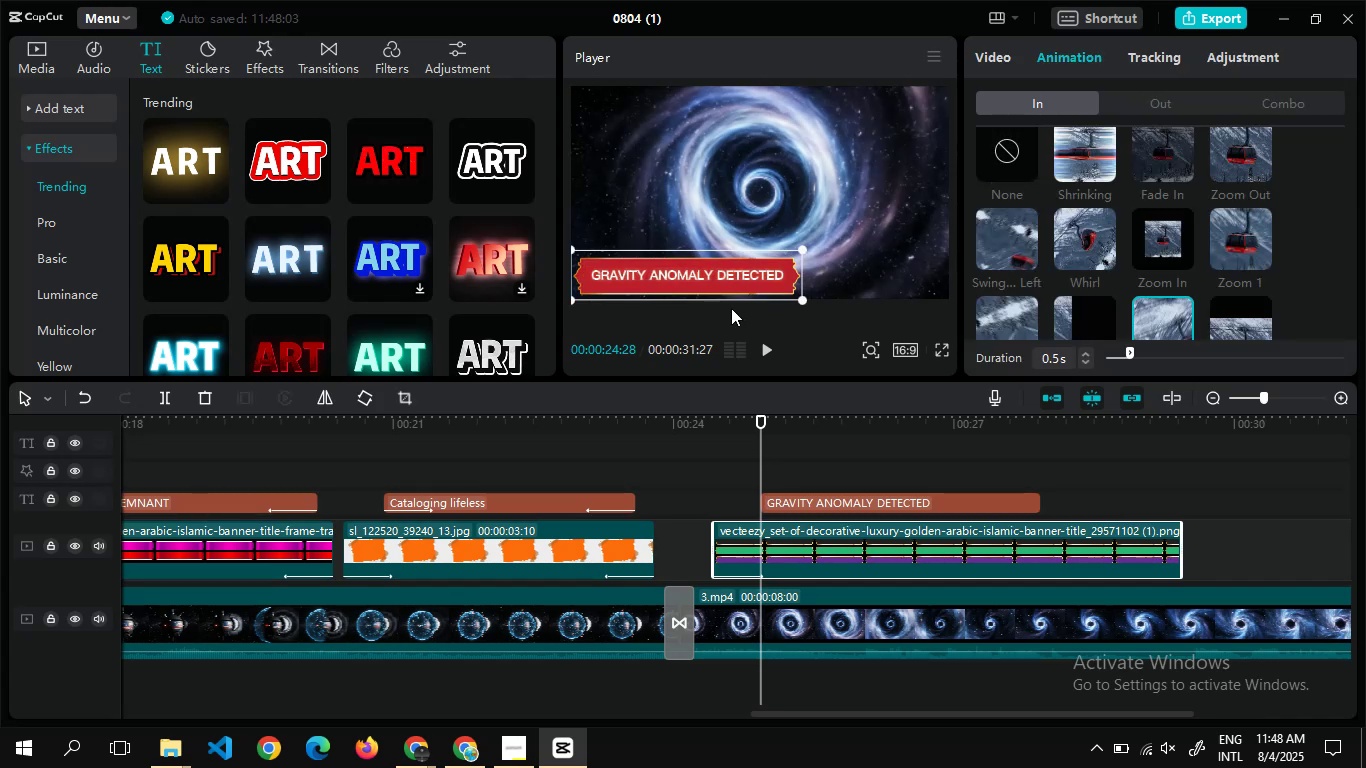 
left_click([719, 276])
 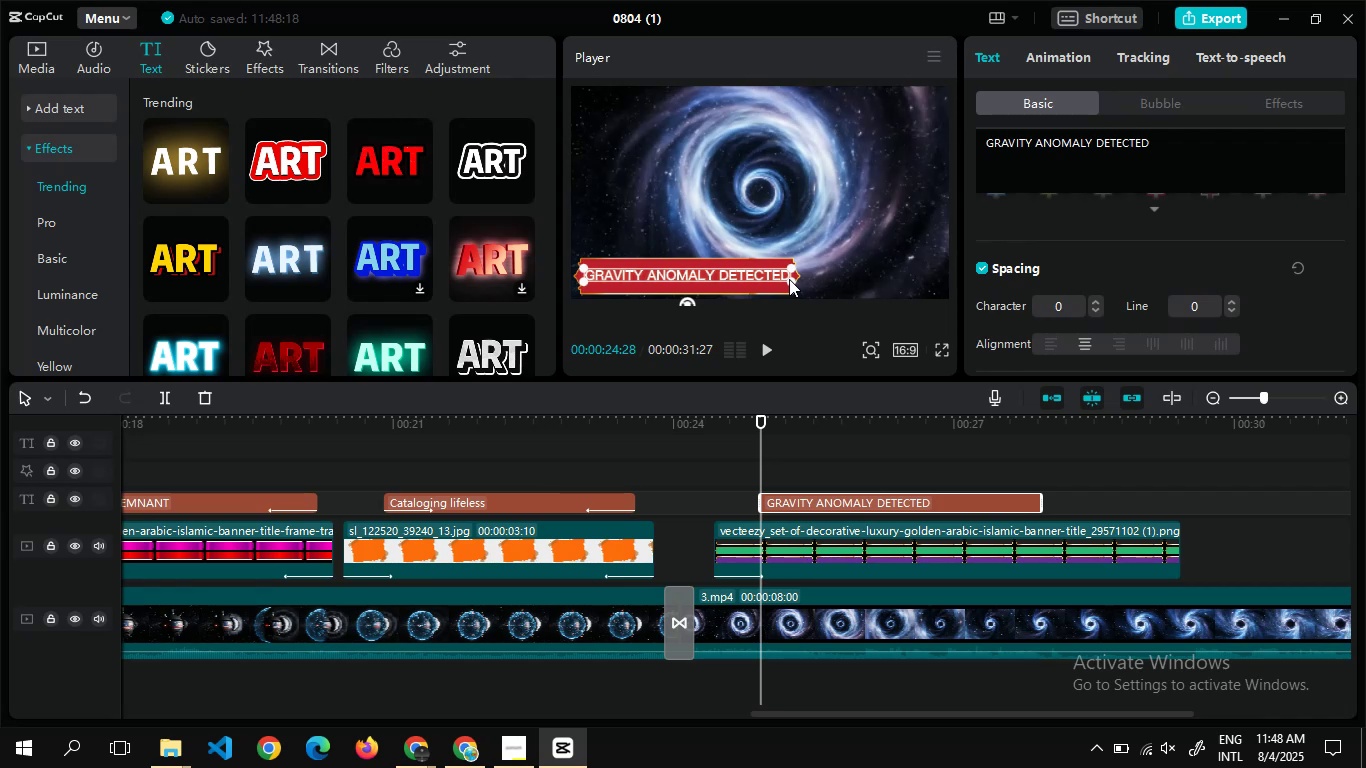 
wait(9.35)
 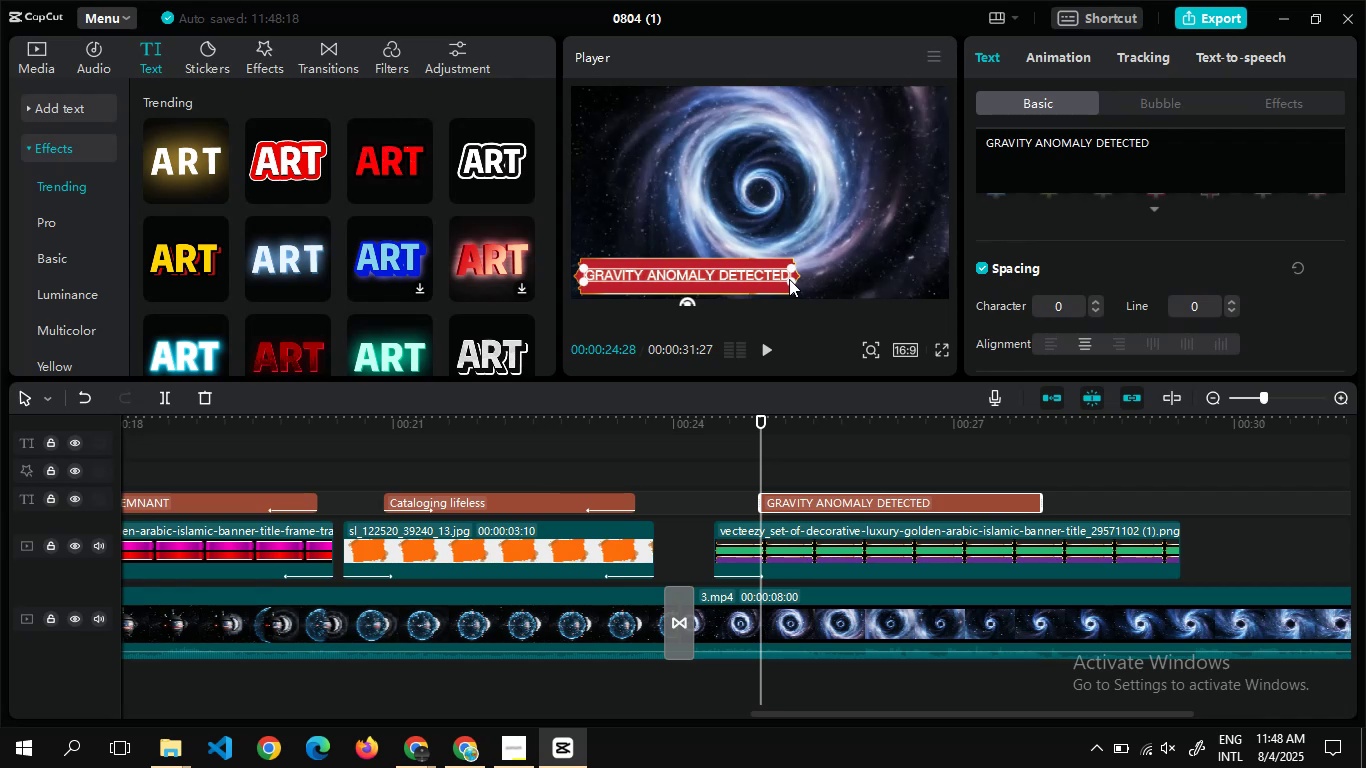 
mouse_move([1154, 302])
 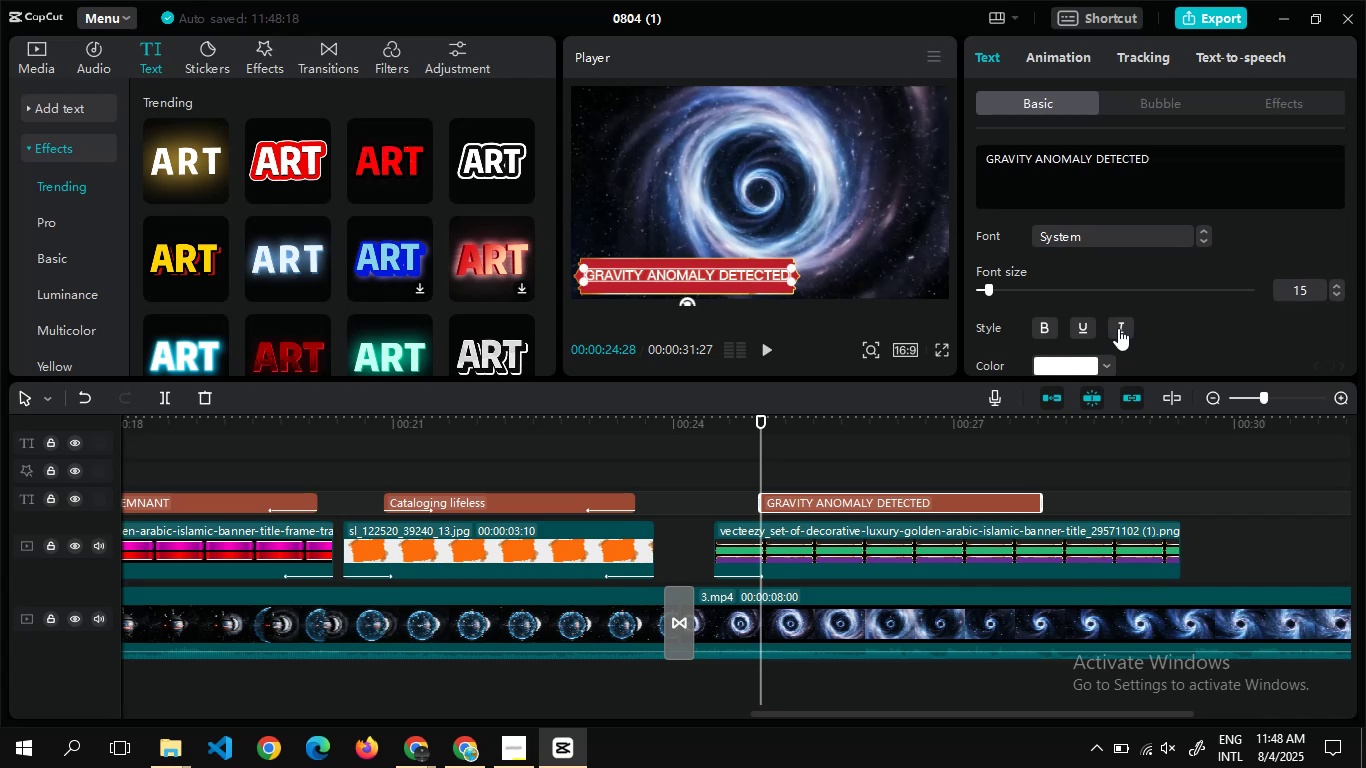 
left_click([1118, 328])
 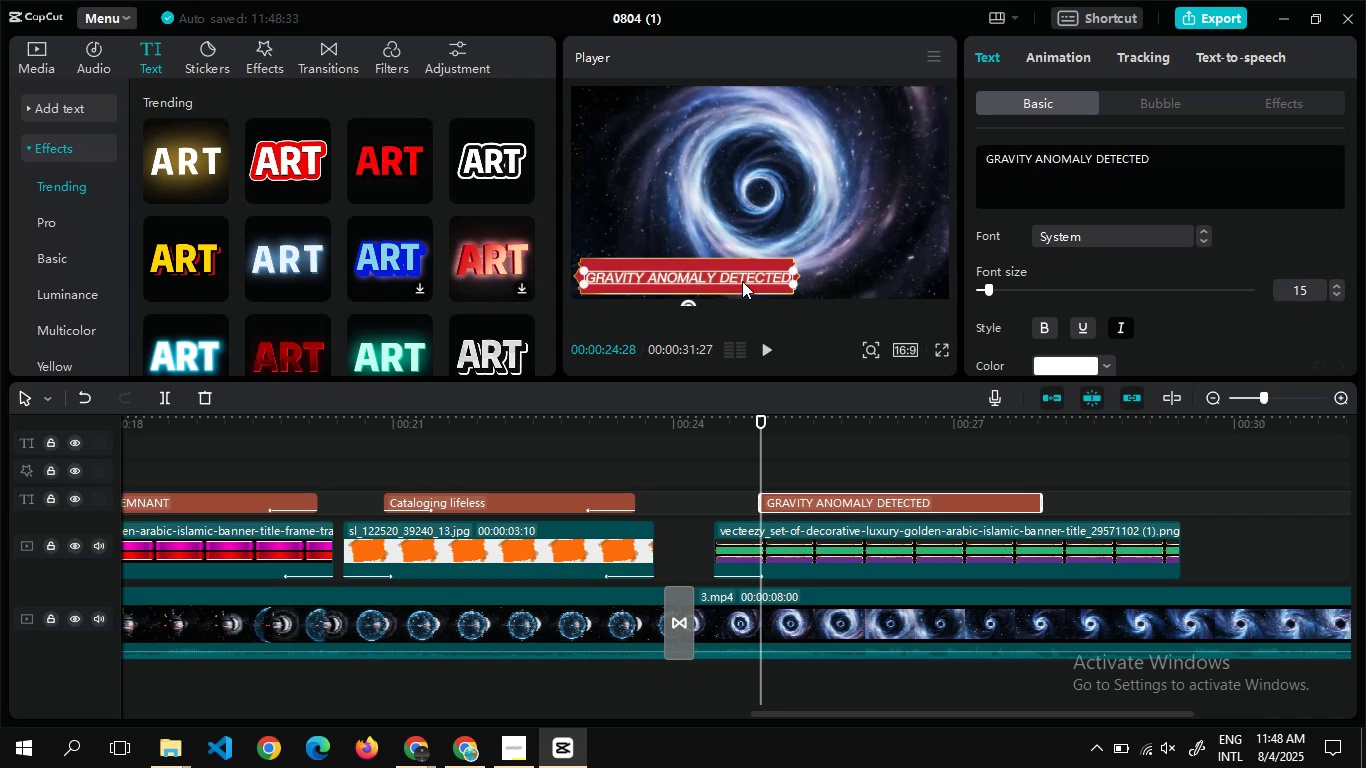 
wait(15.28)
 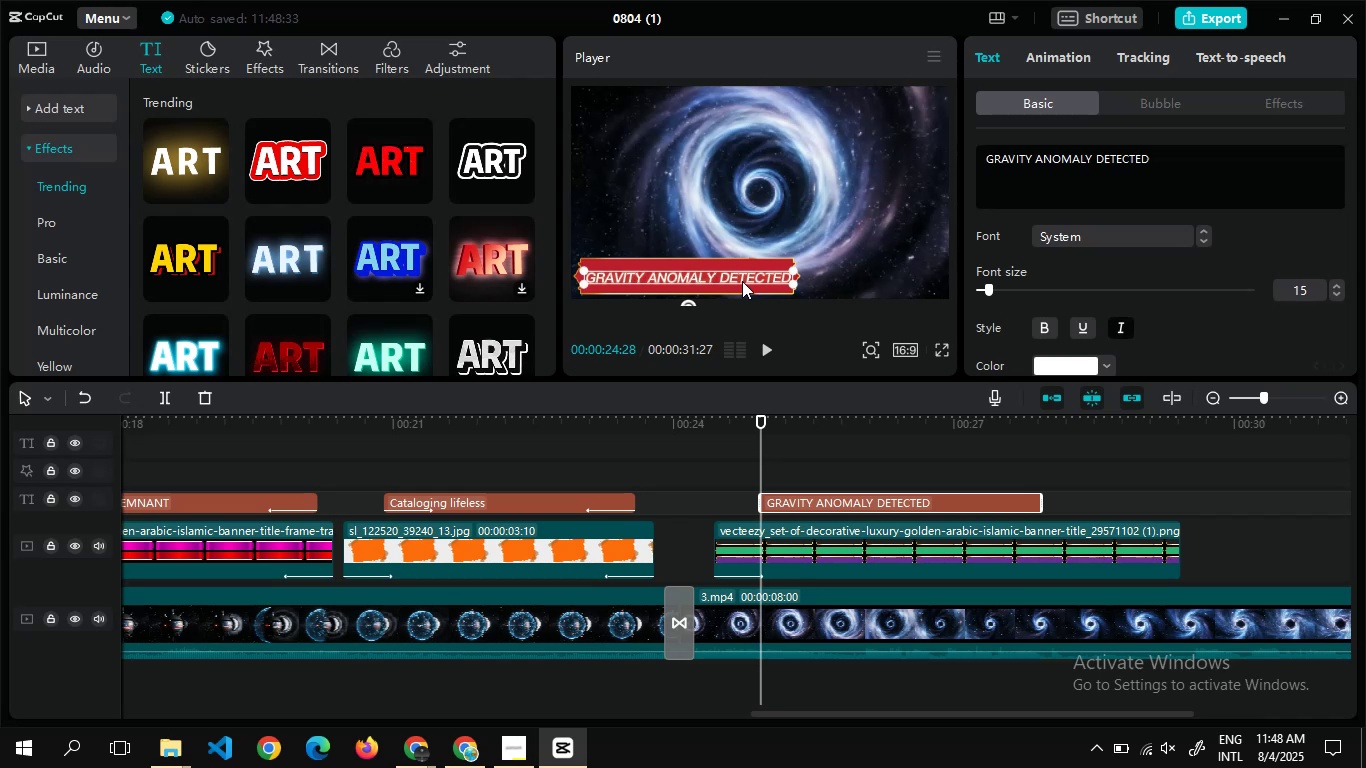 
left_click([1180, 333])
 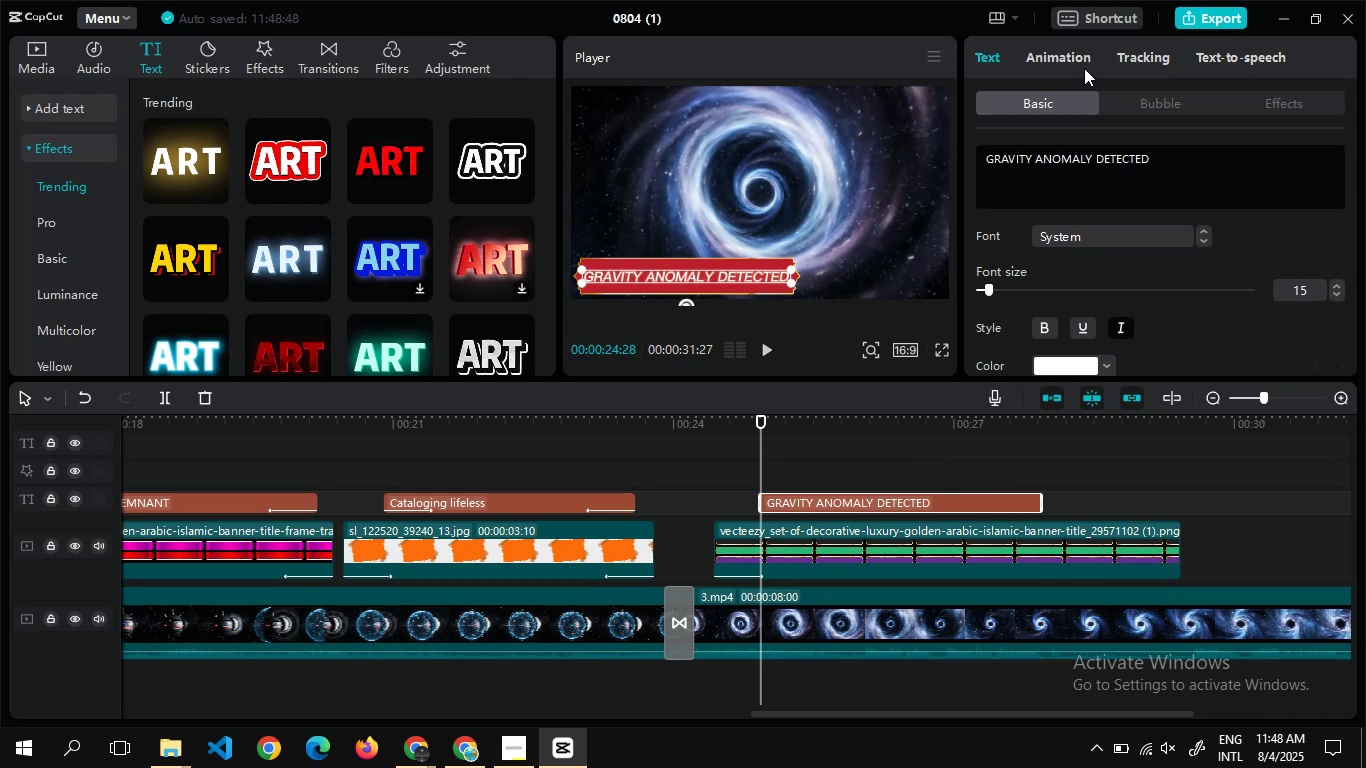 
left_click([1075, 59])
 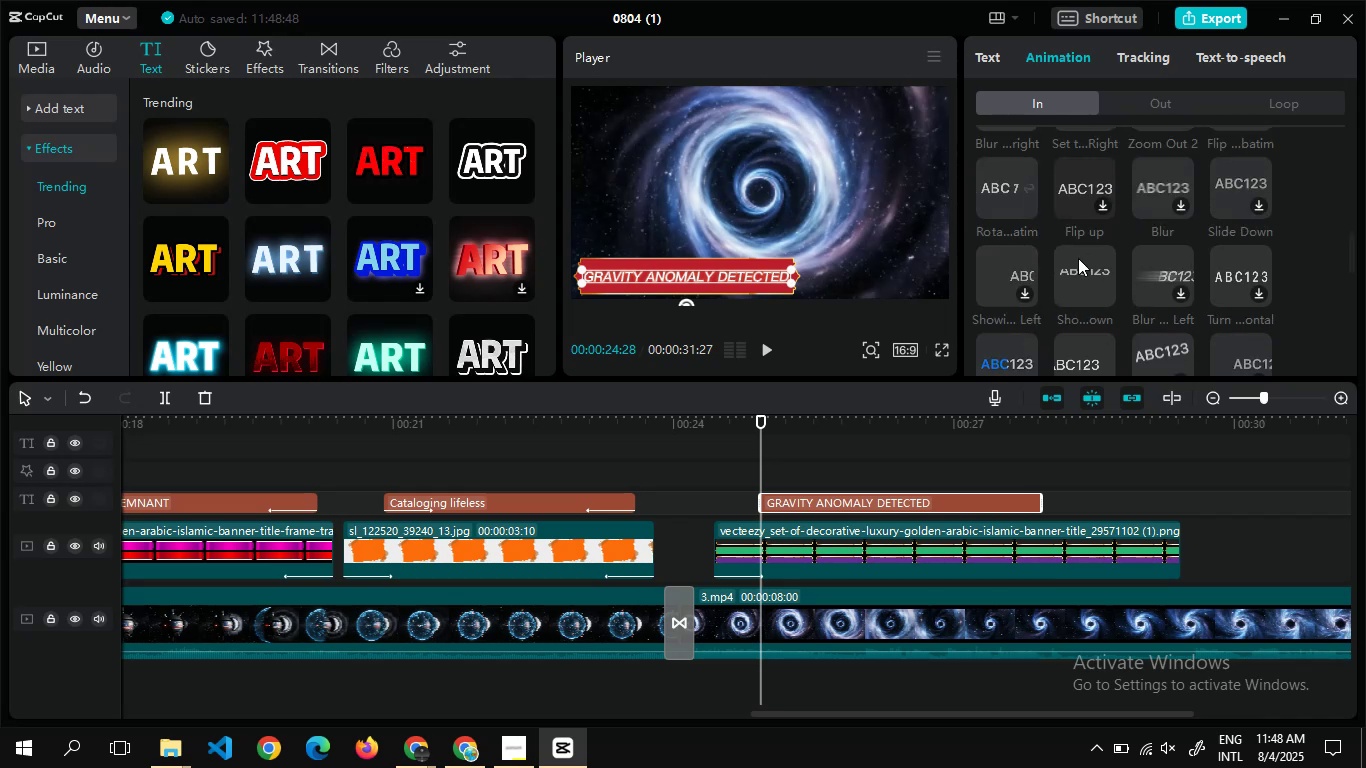 
left_click([1079, 180])
 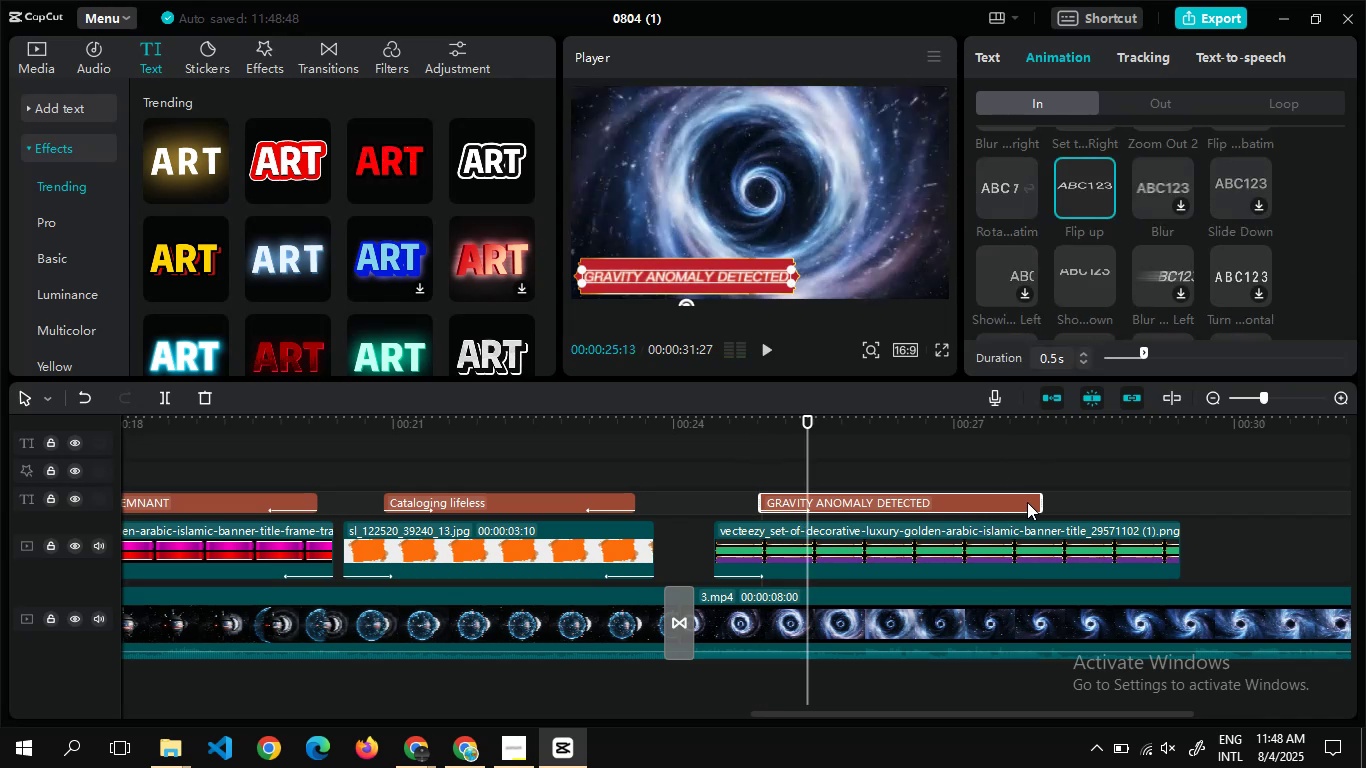 
wait(10.58)
 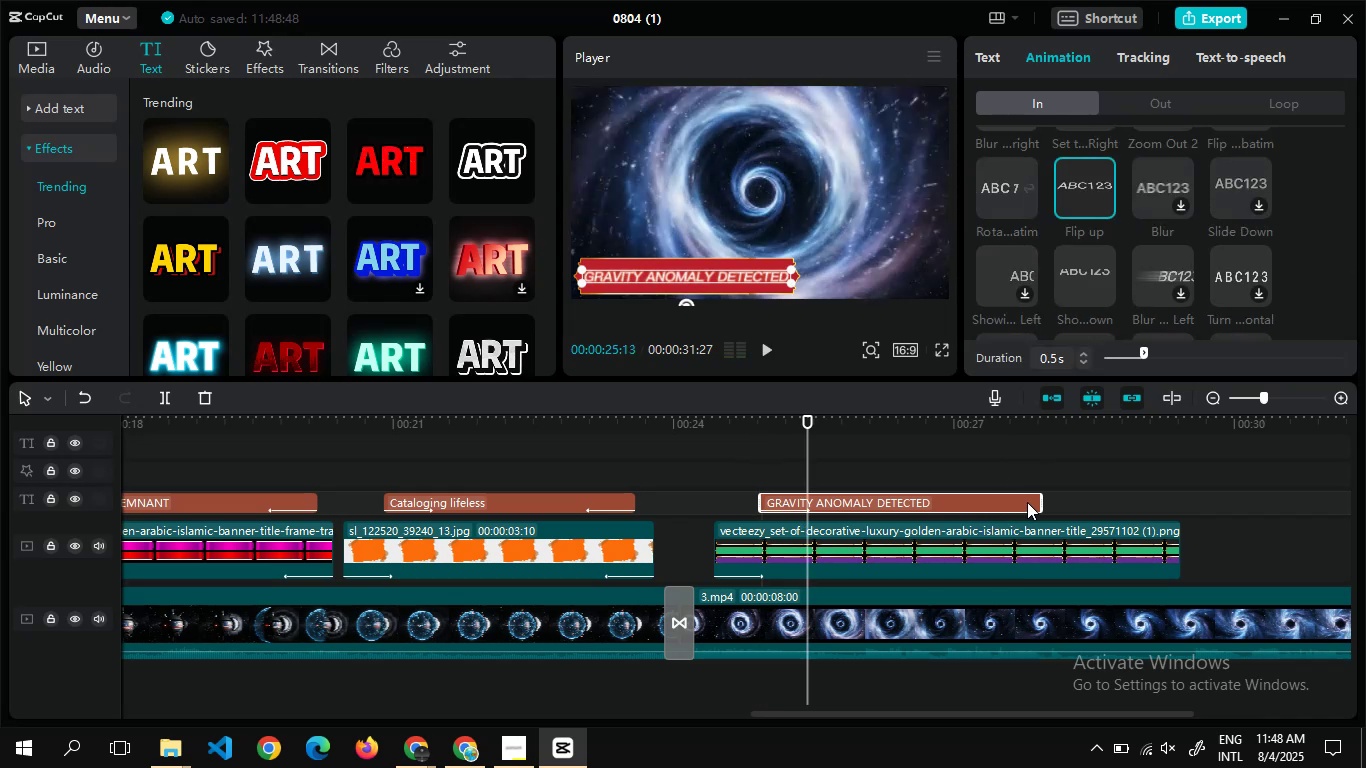 
left_click([1163, 95])
 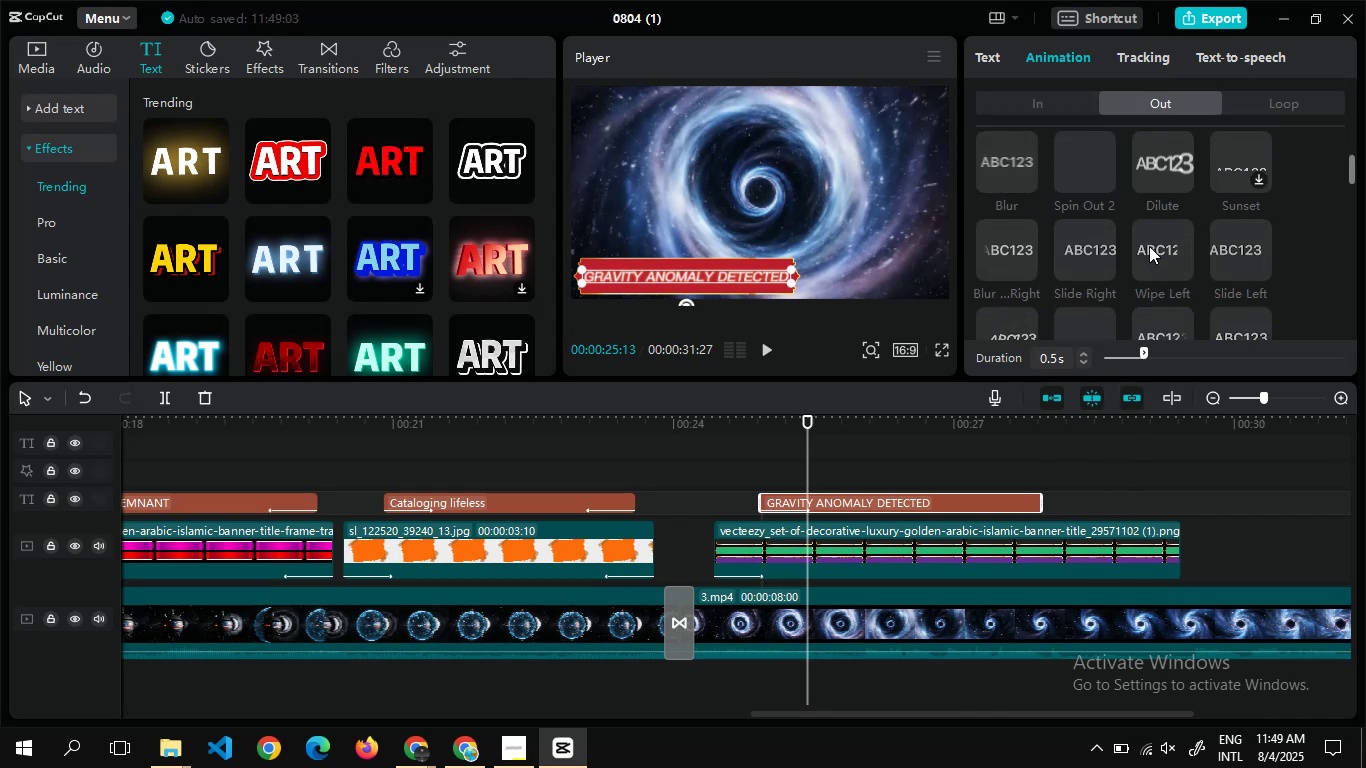 
left_click([1138, 246])
 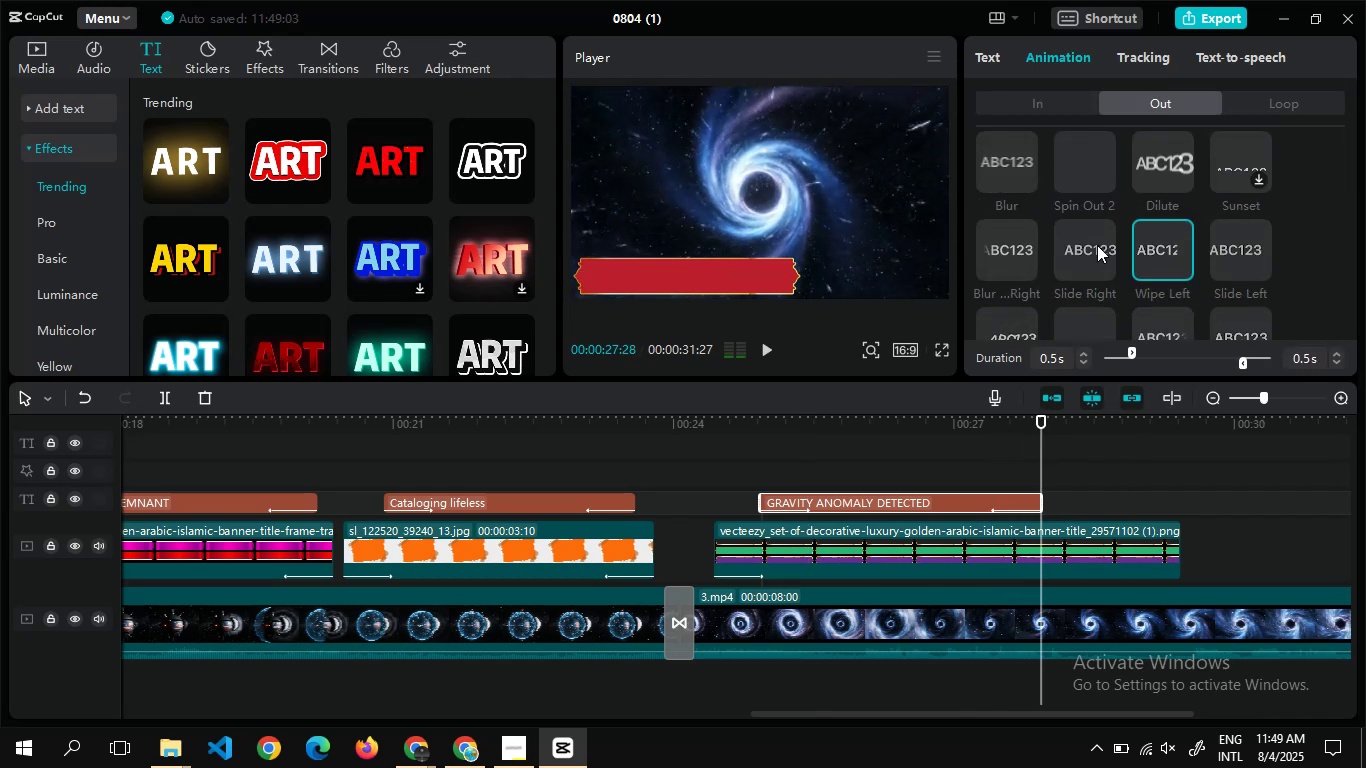 
left_click([1097, 245])
 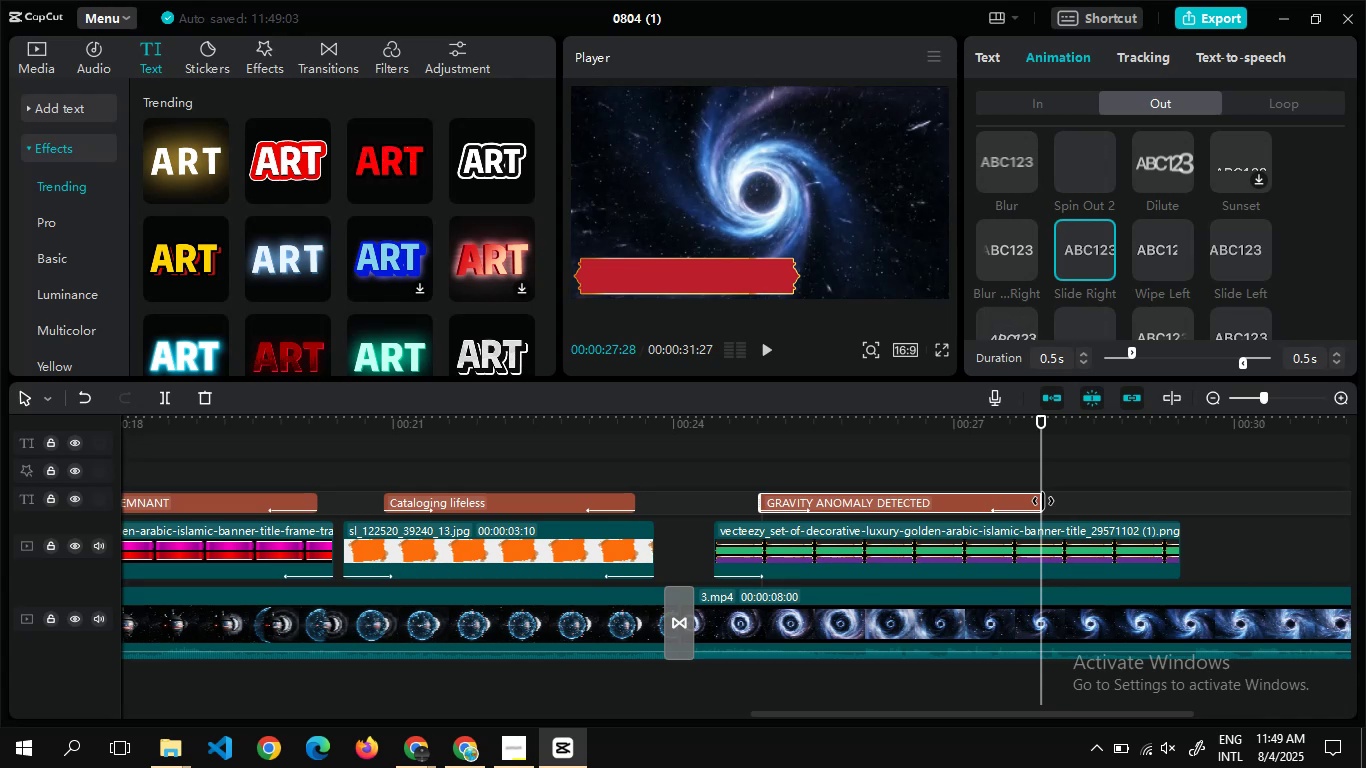 
wait(6.52)
 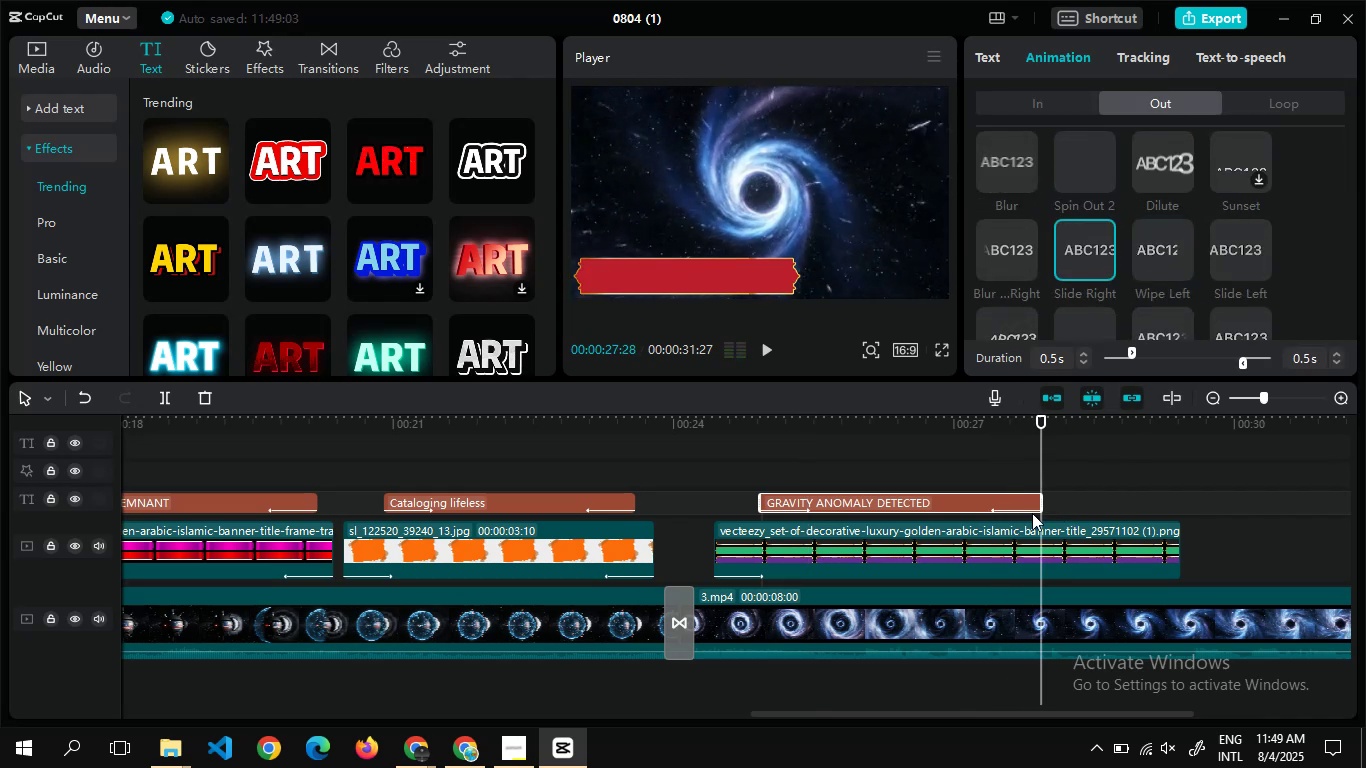 
left_click([1062, 541])
 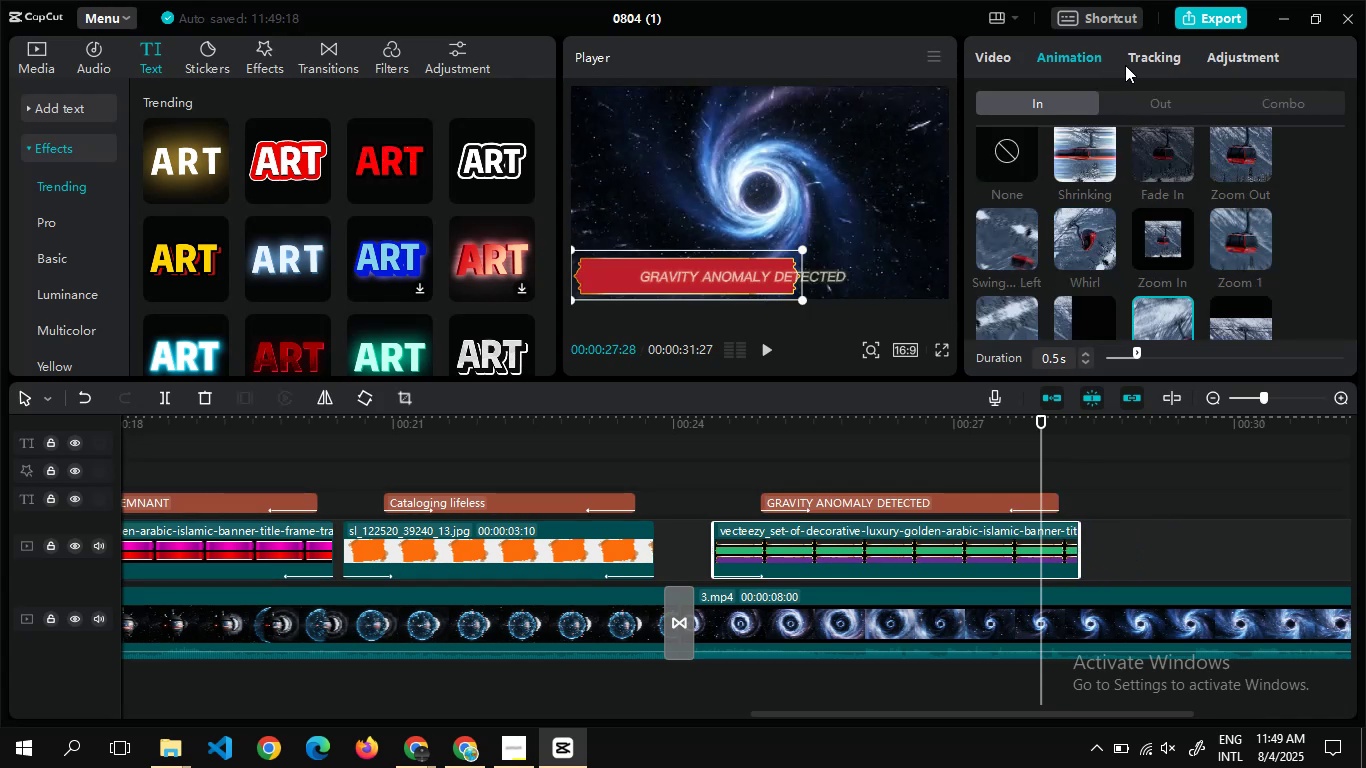 
wait(7.56)
 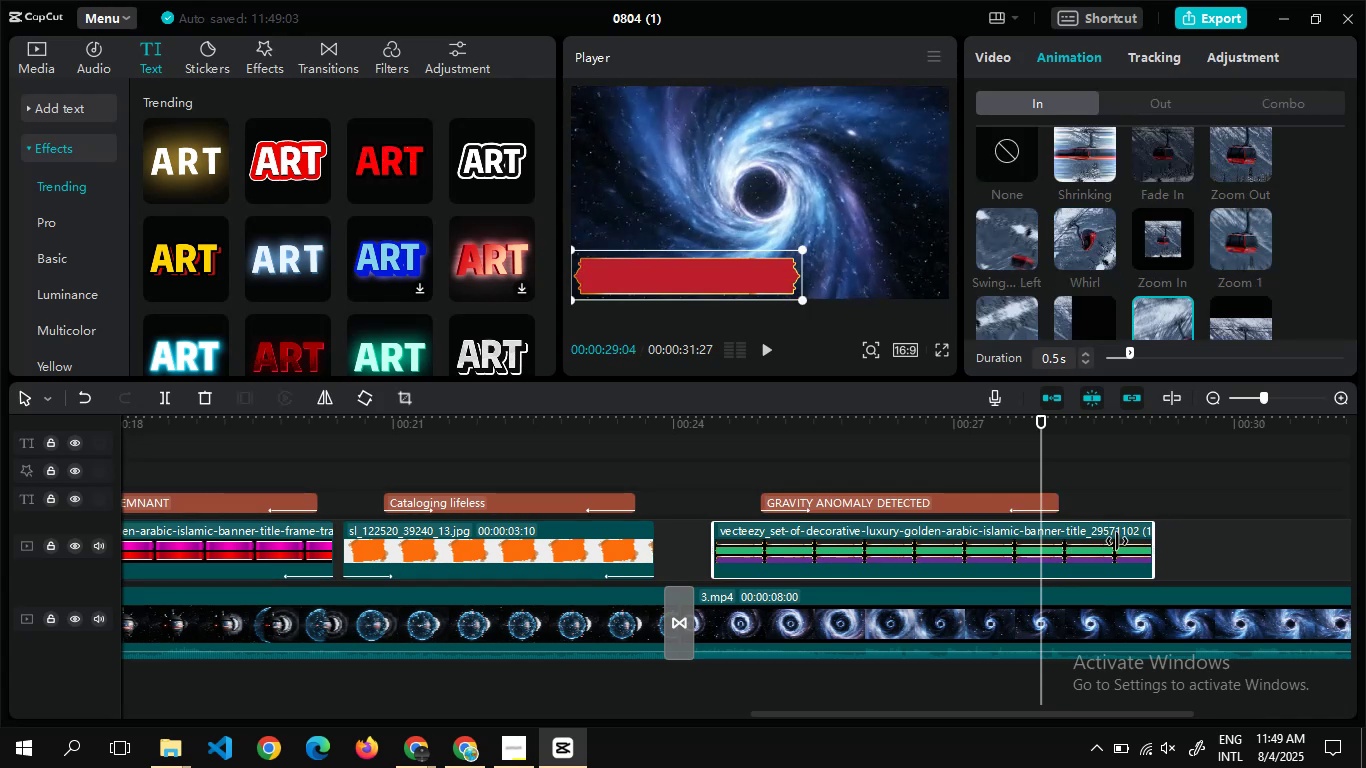 
left_click([1061, 50])
 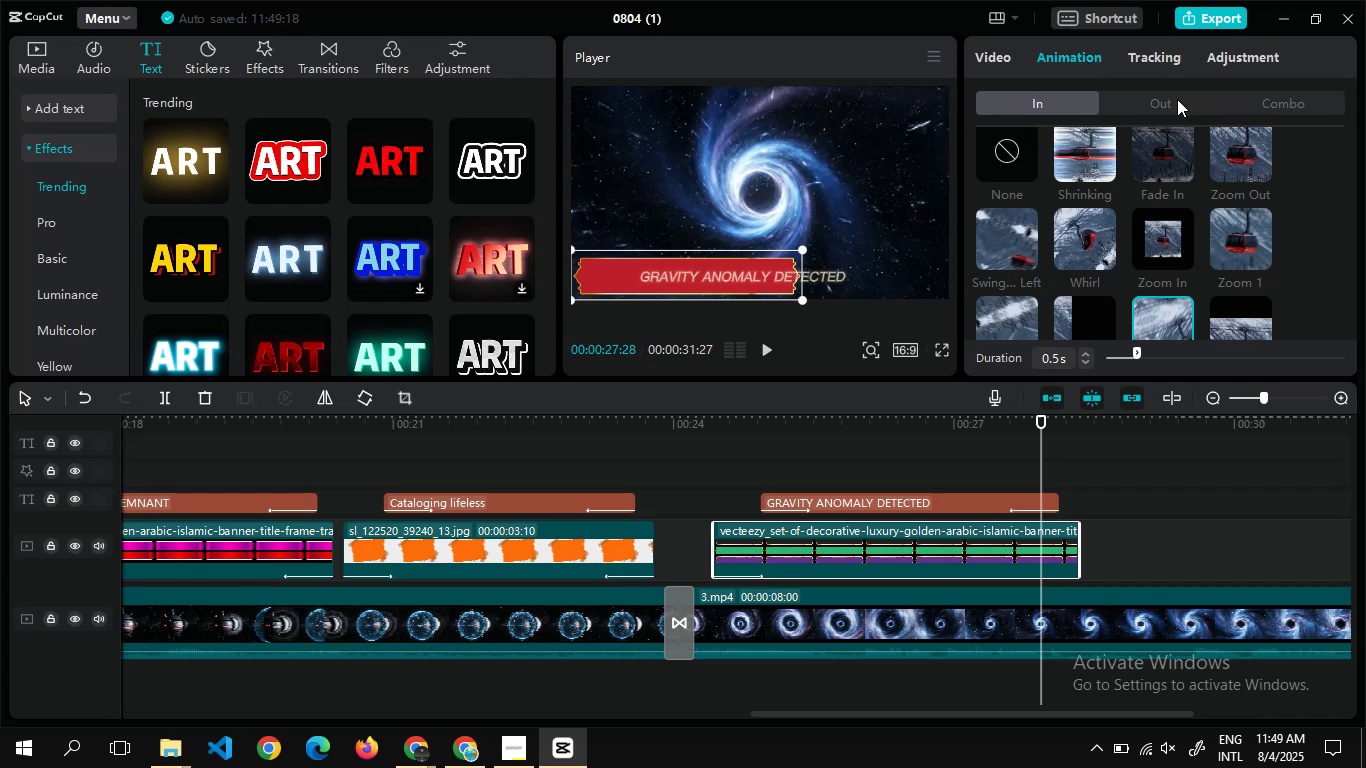 
left_click([1177, 99])
 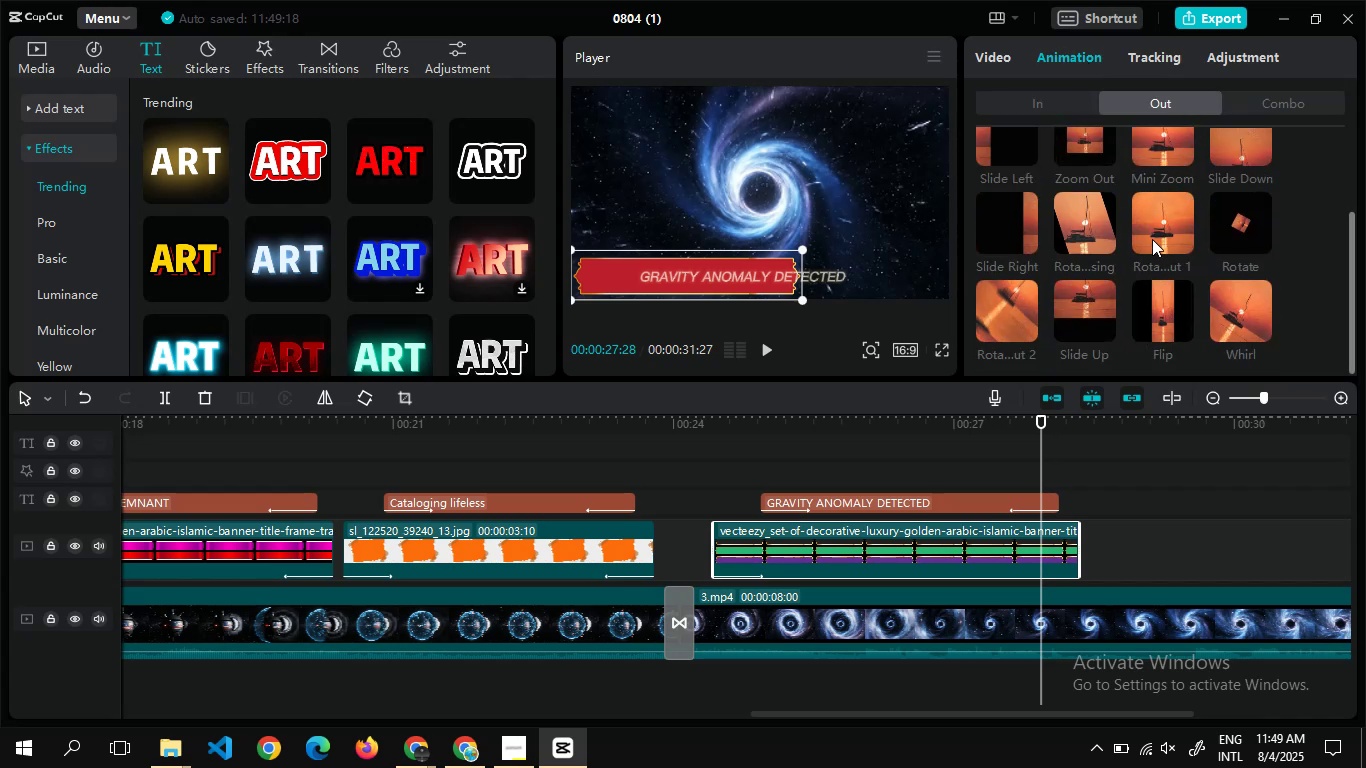 
left_click([1143, 221])
 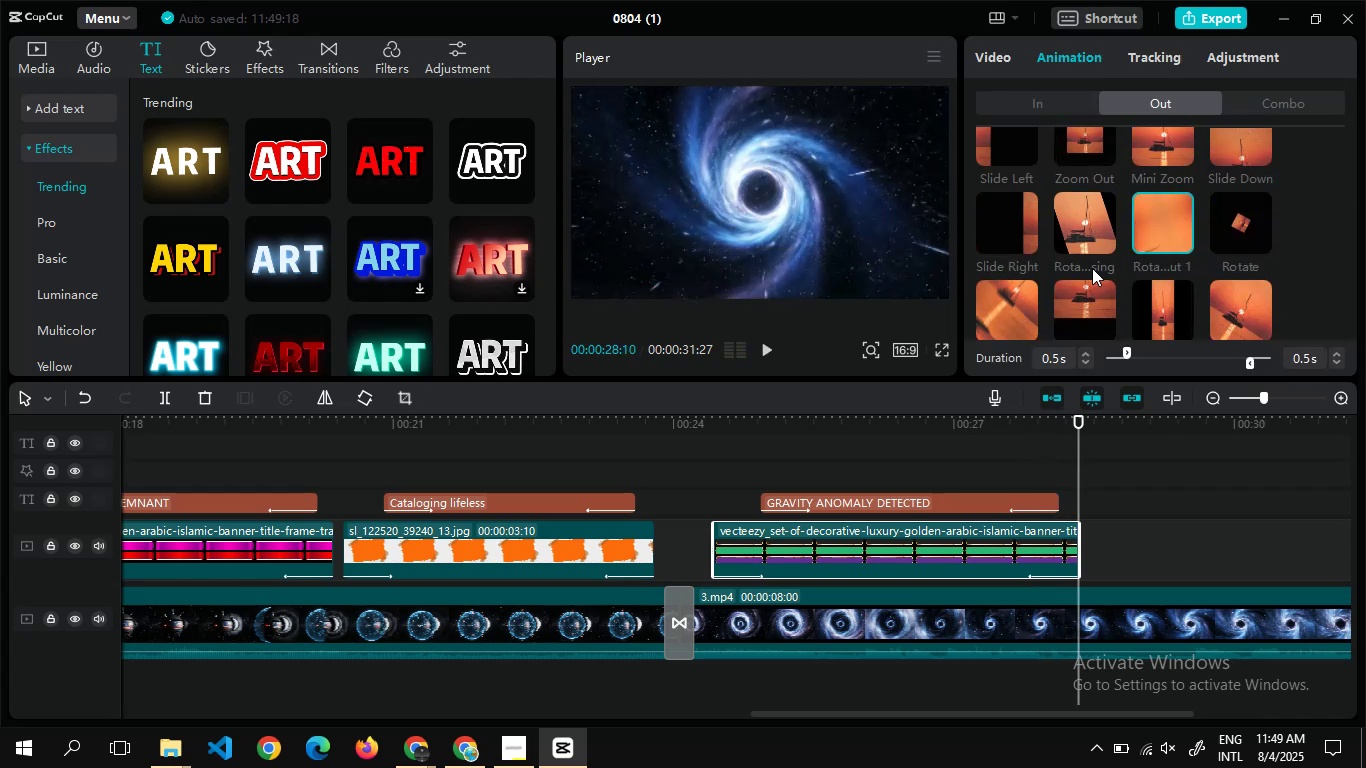 
left_click([1078, 294])
 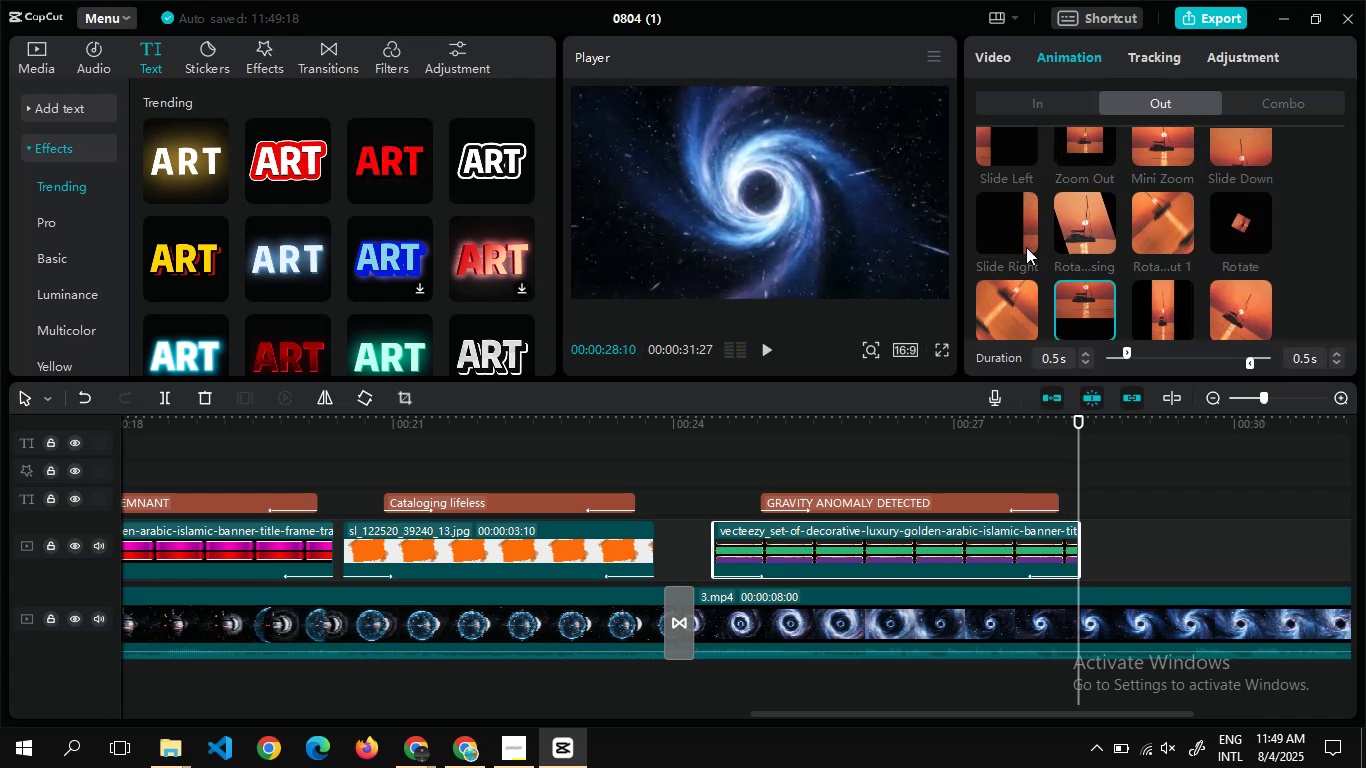 
left_click([1016, 232])
 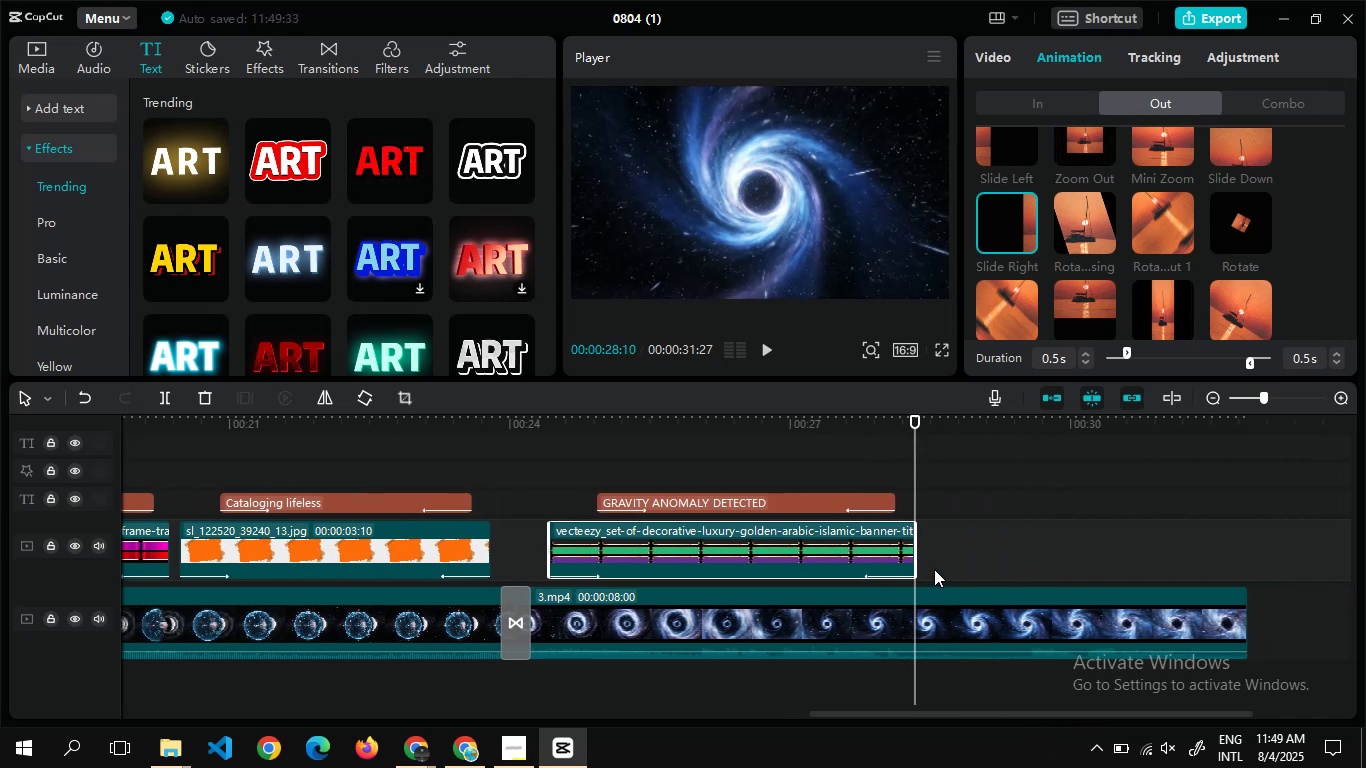 
wait(7.36)
 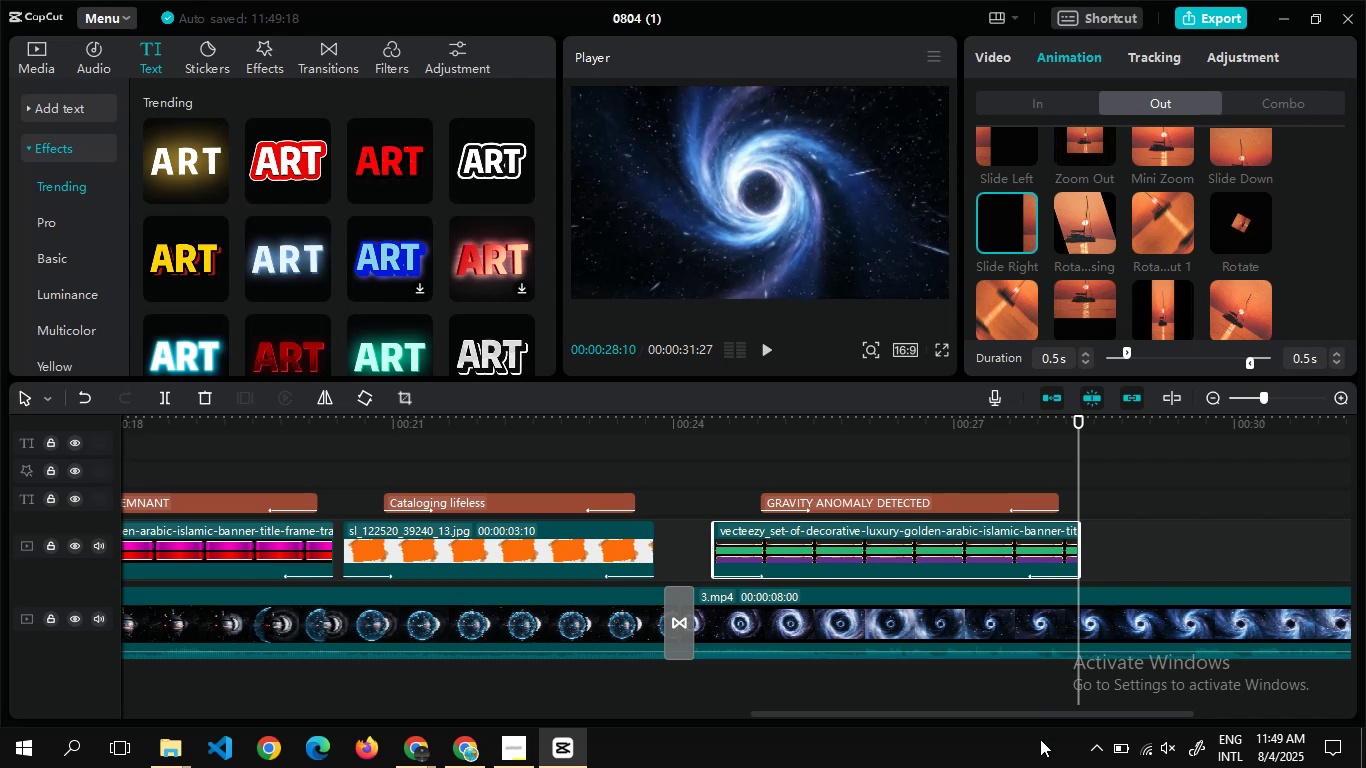 
double_click([924, 553])
 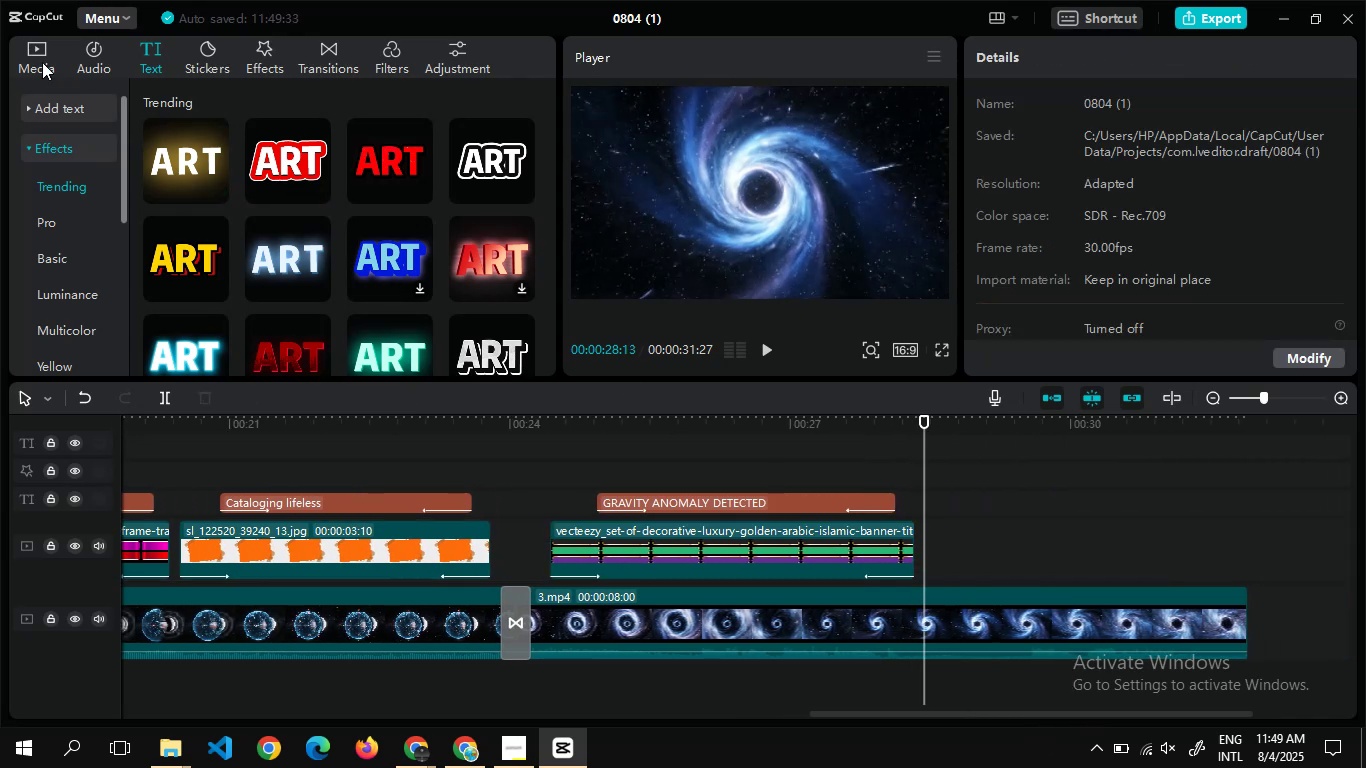 
left_click([32, 52])
 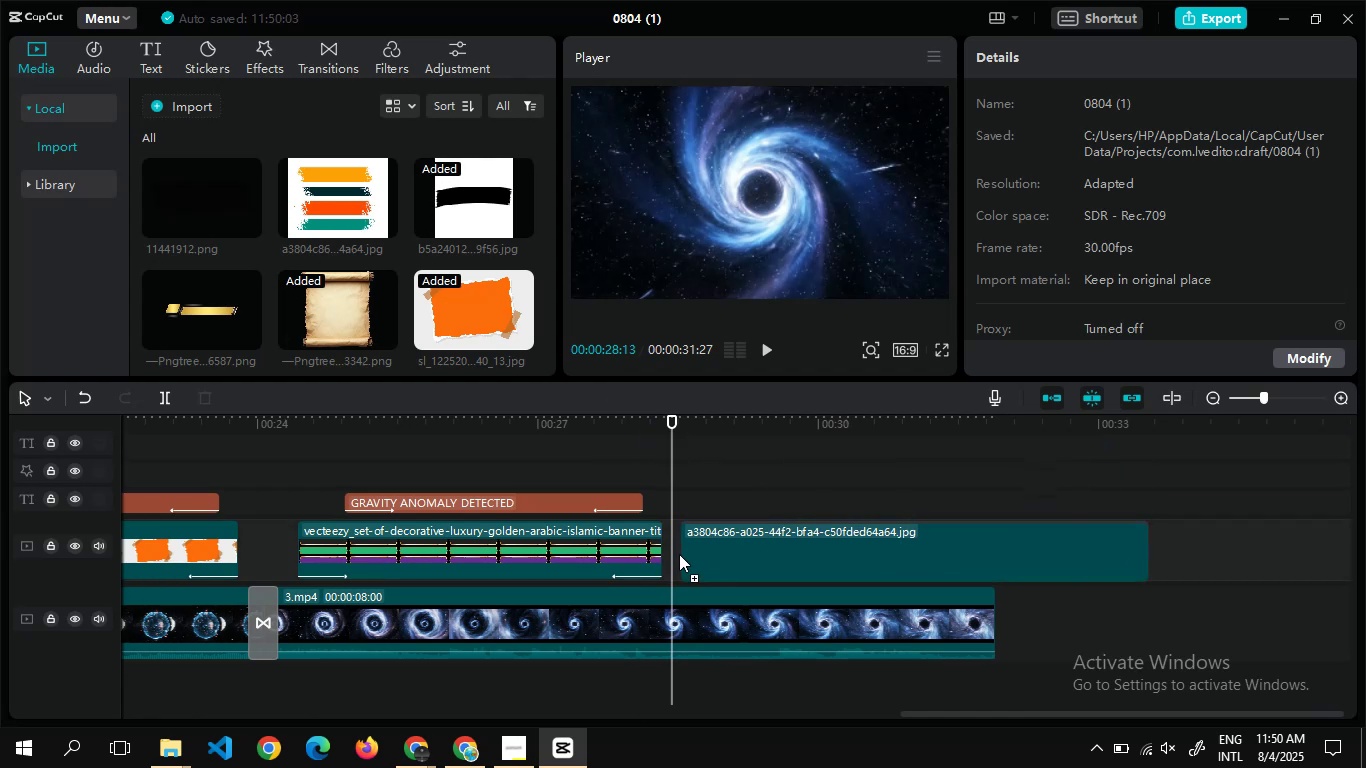 
wait(31.45)
 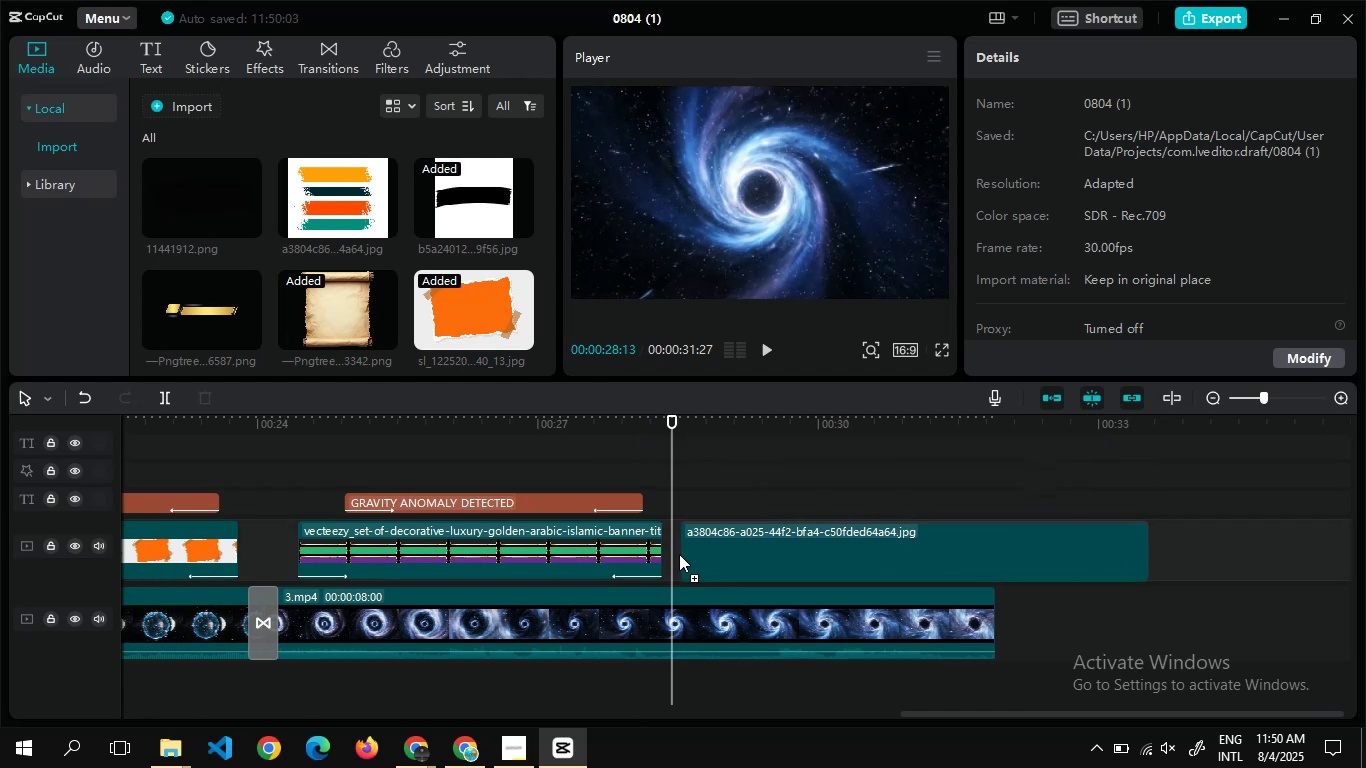 
left_click([410, 400])
 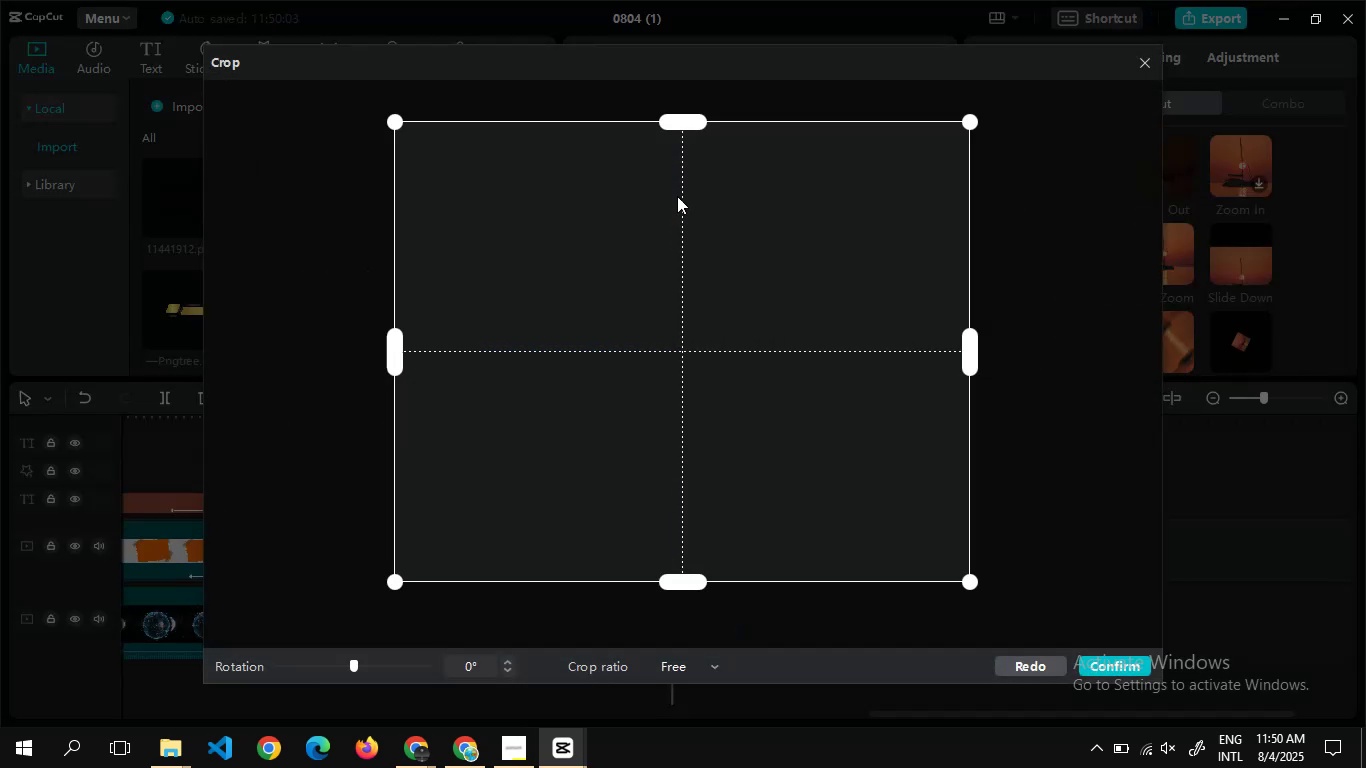 
mouse_move([690, 156])
 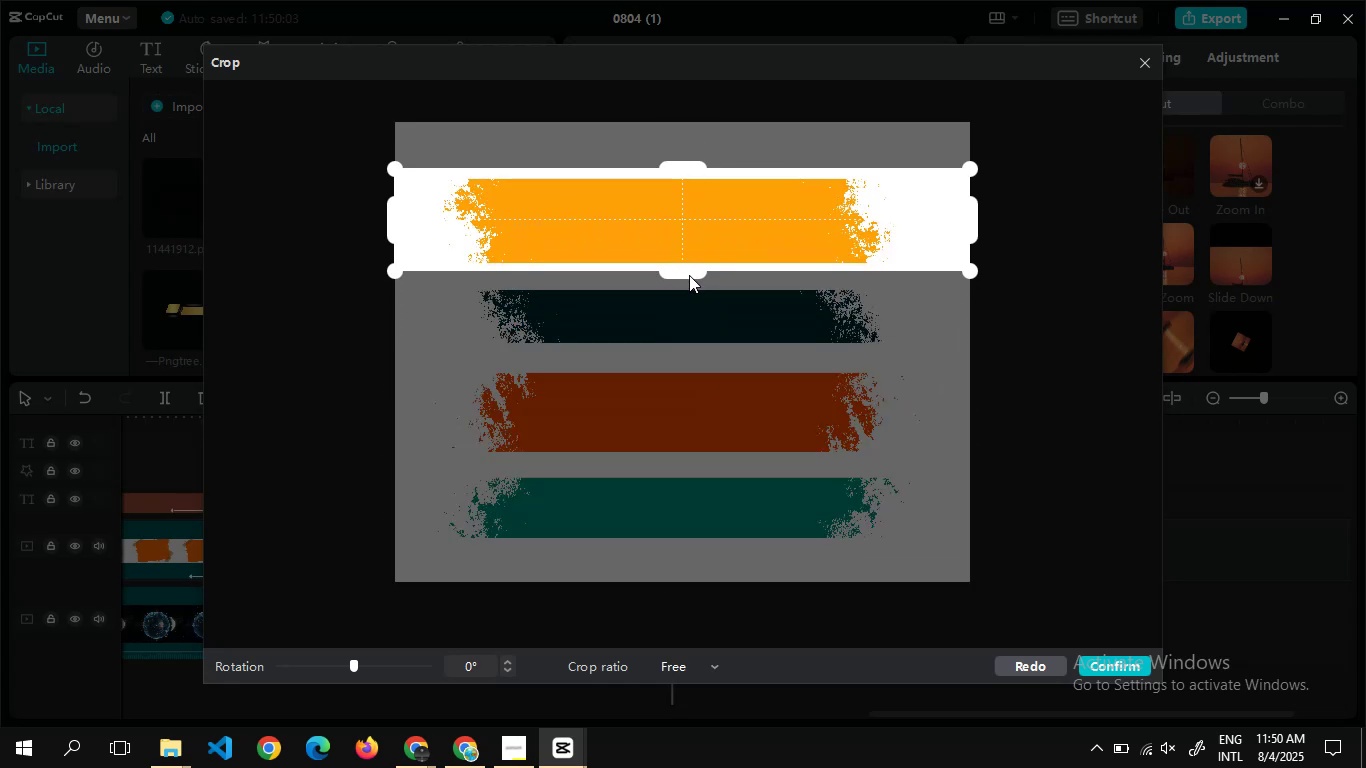 
wait(5.95)
 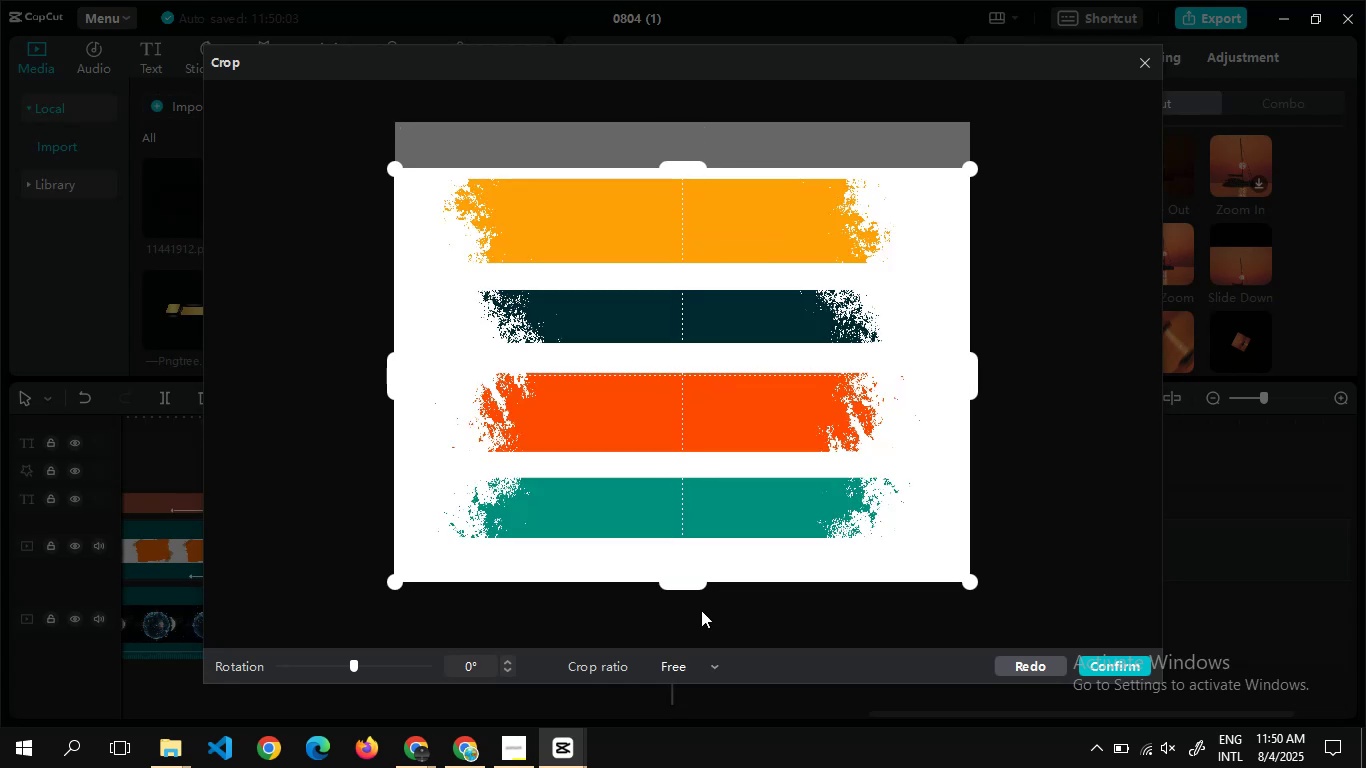 
left_click([1095, 660])
 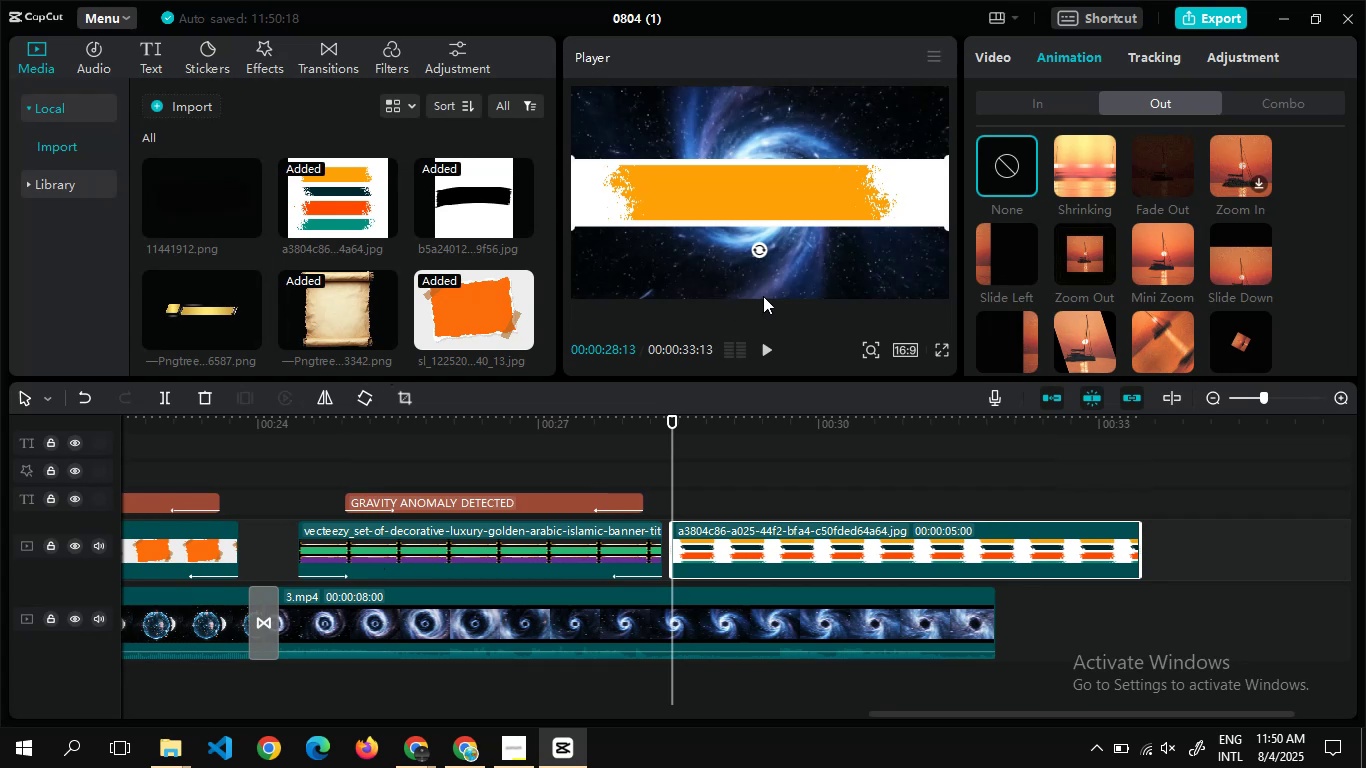 
left_click([1013, 110])
 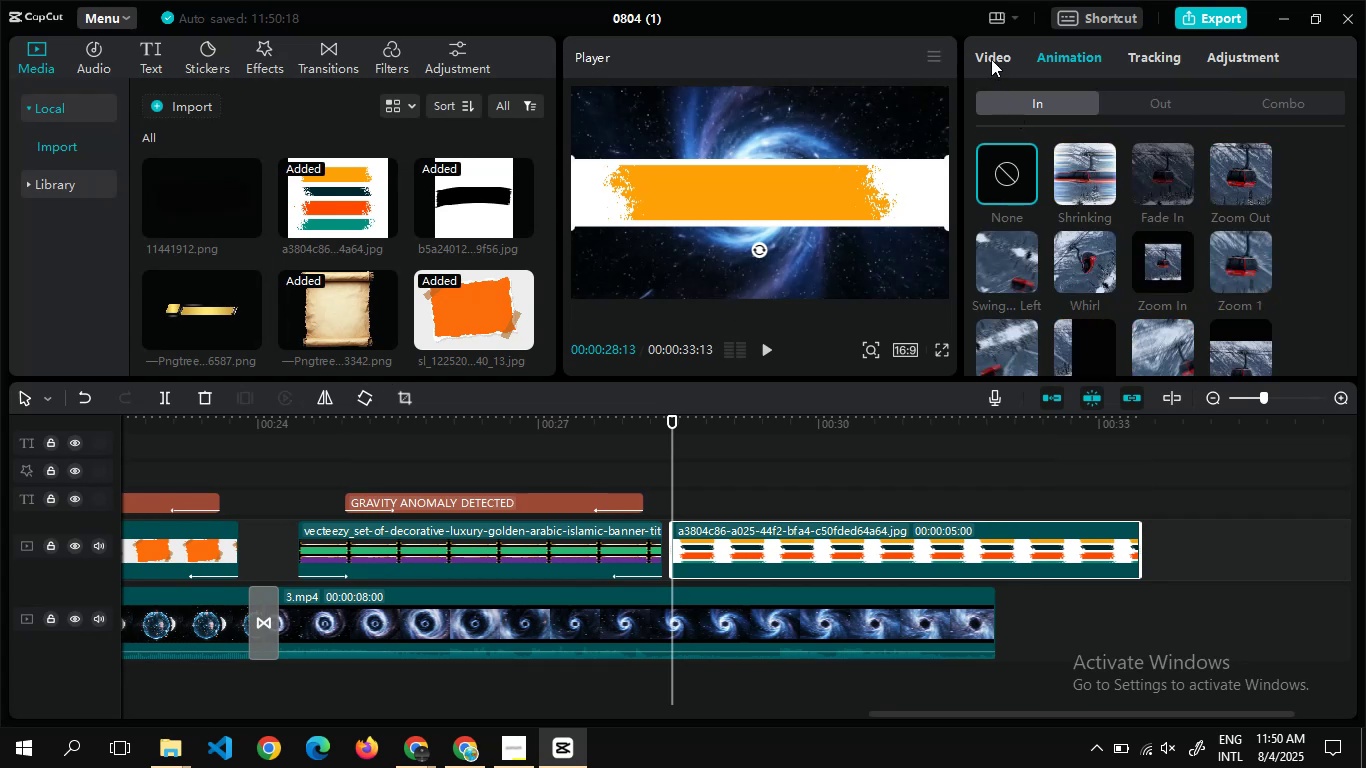 
left_click([991, 59])
 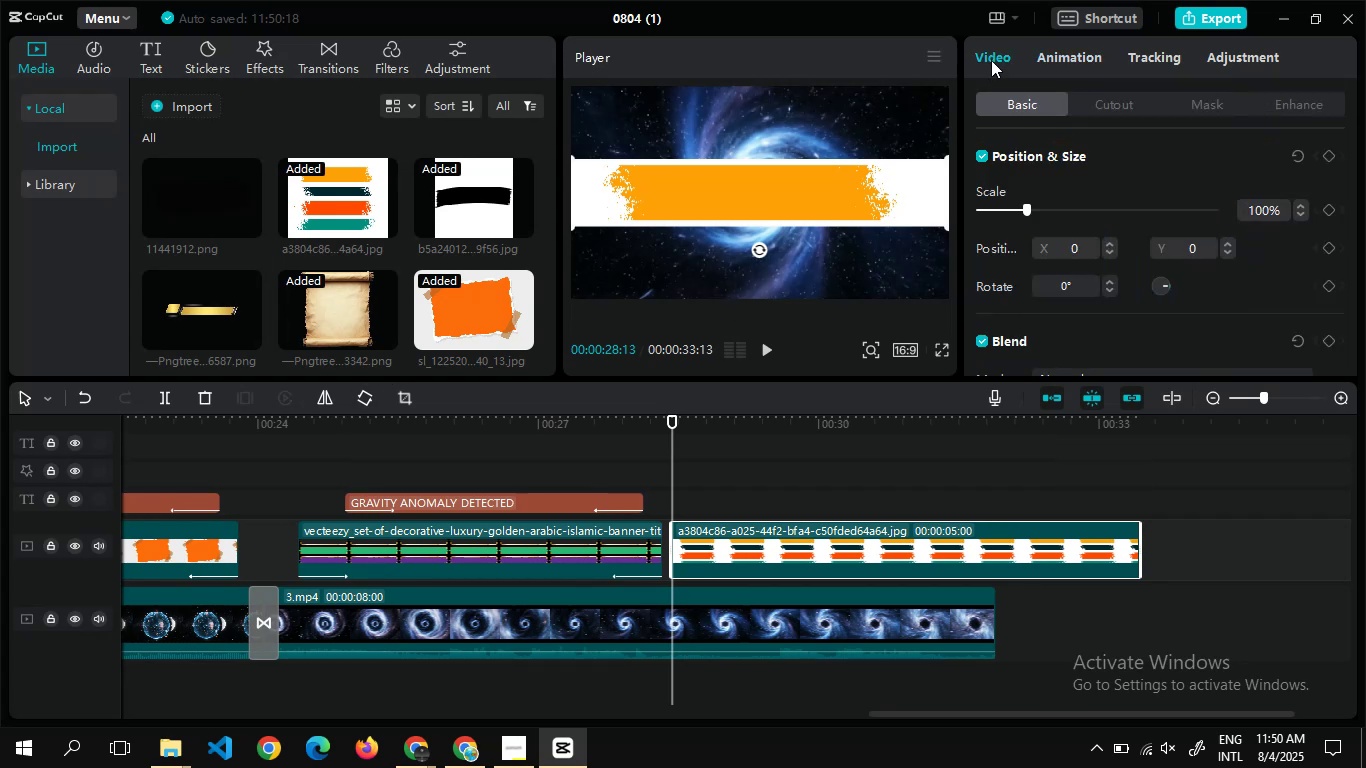 
mouse_move([1043, 175])
 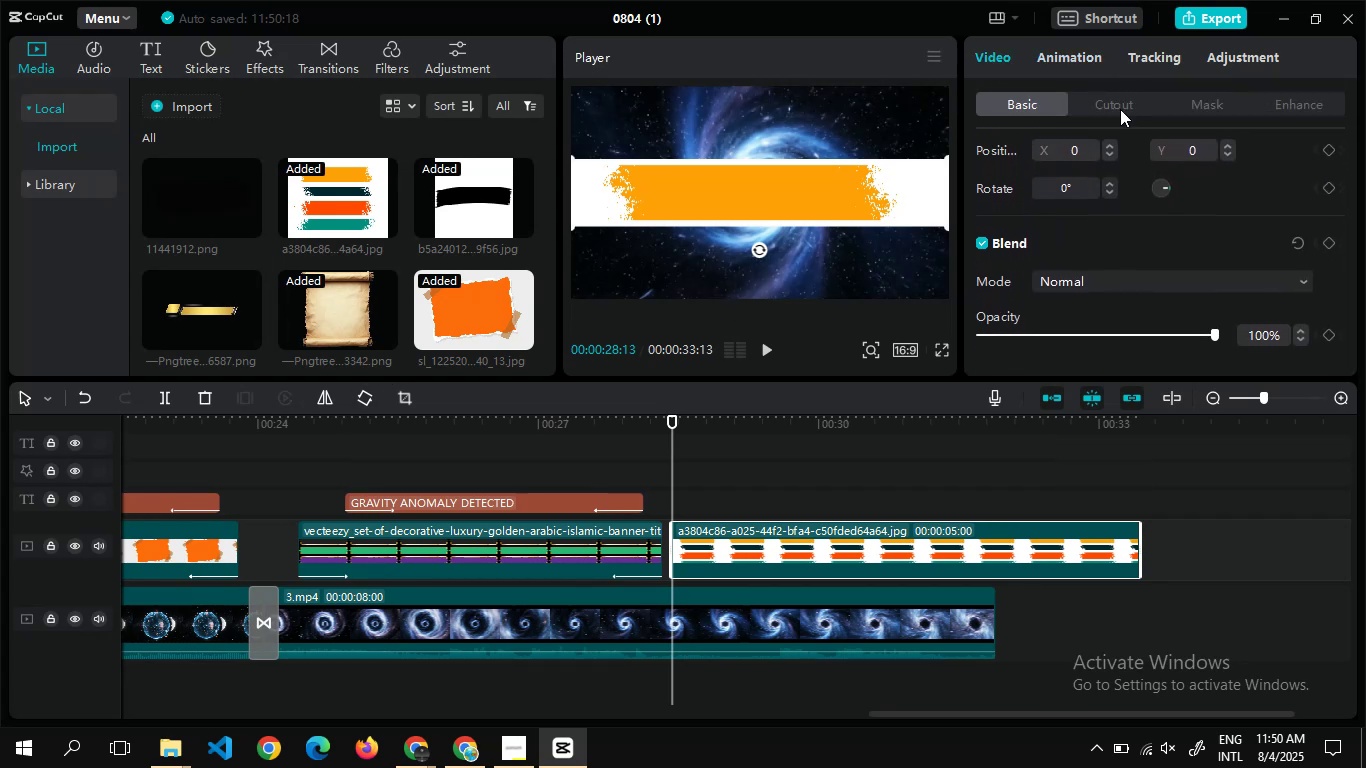 
left_click([1120, 109])
 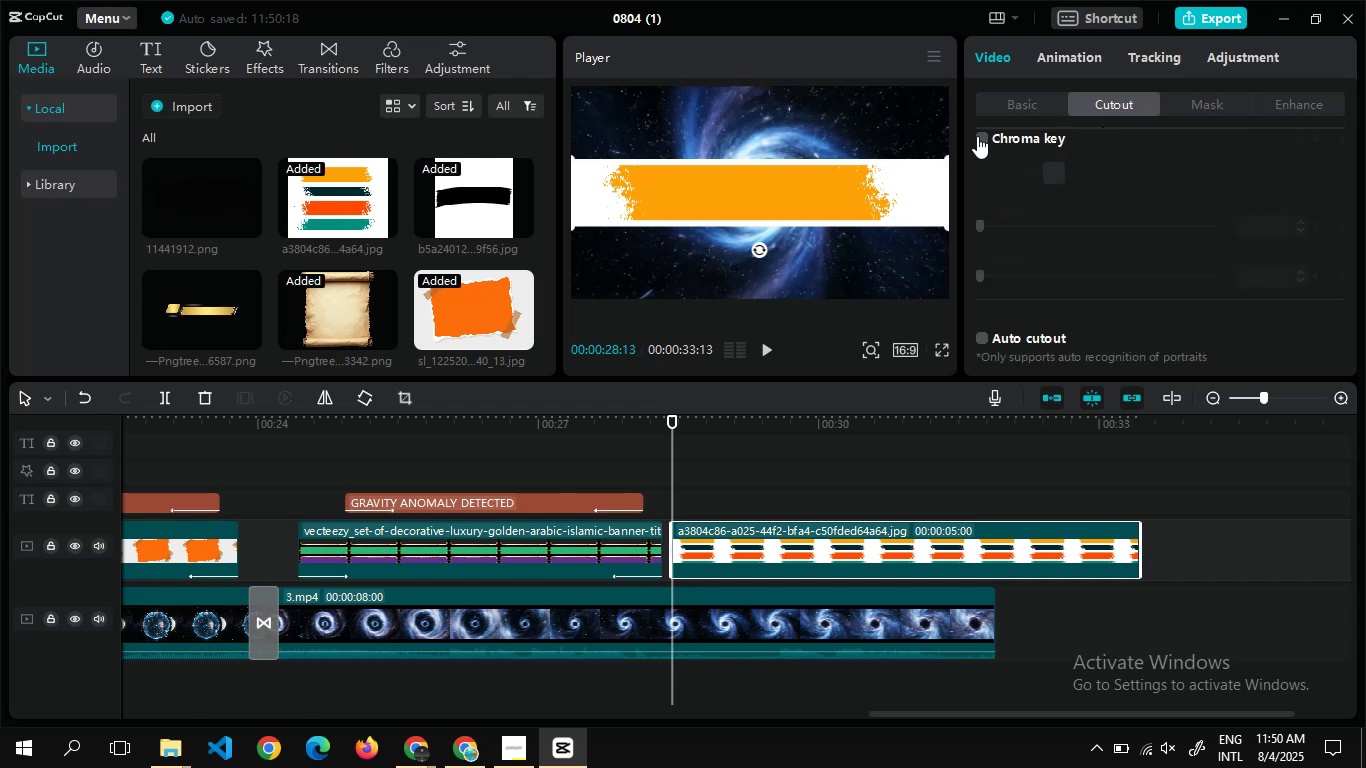 
left_click([978, 136])
 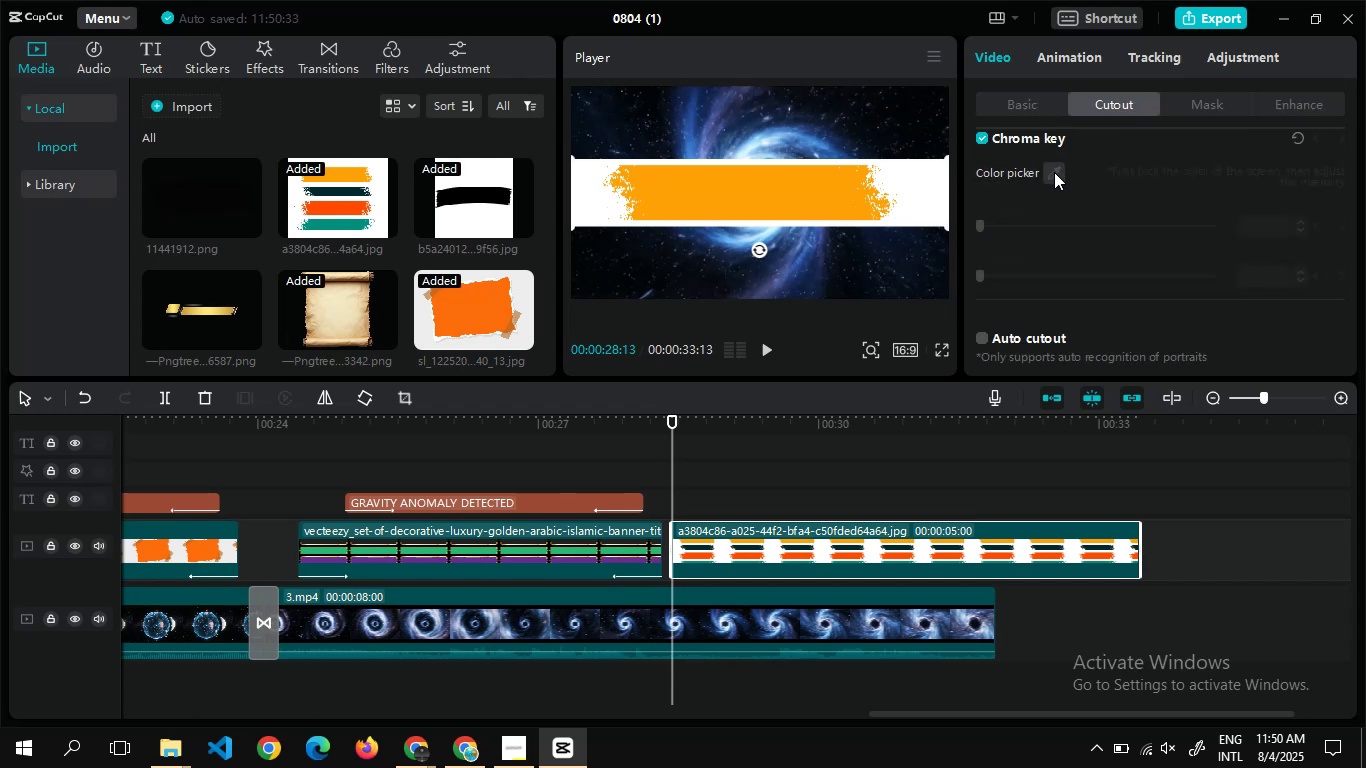 
left_click([1054, 172])
 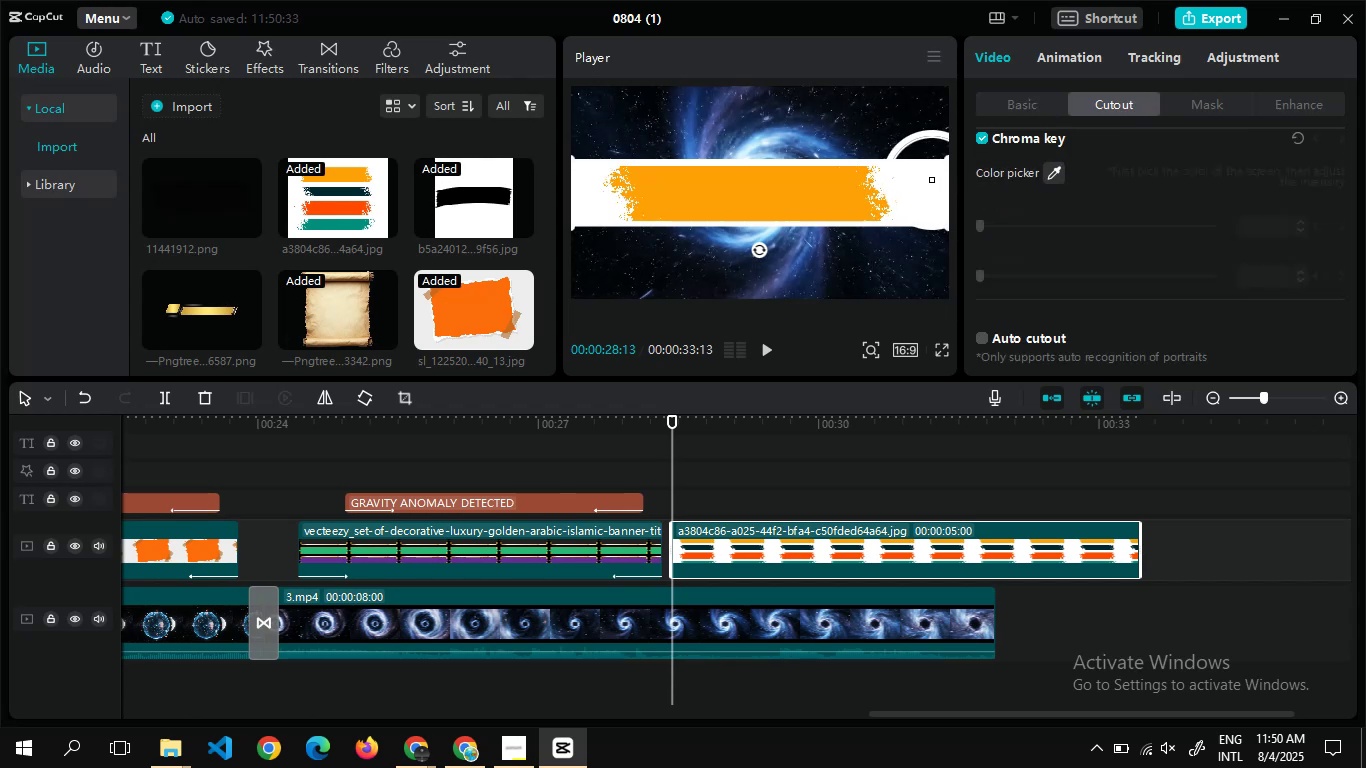 
left_click([932, 180])
 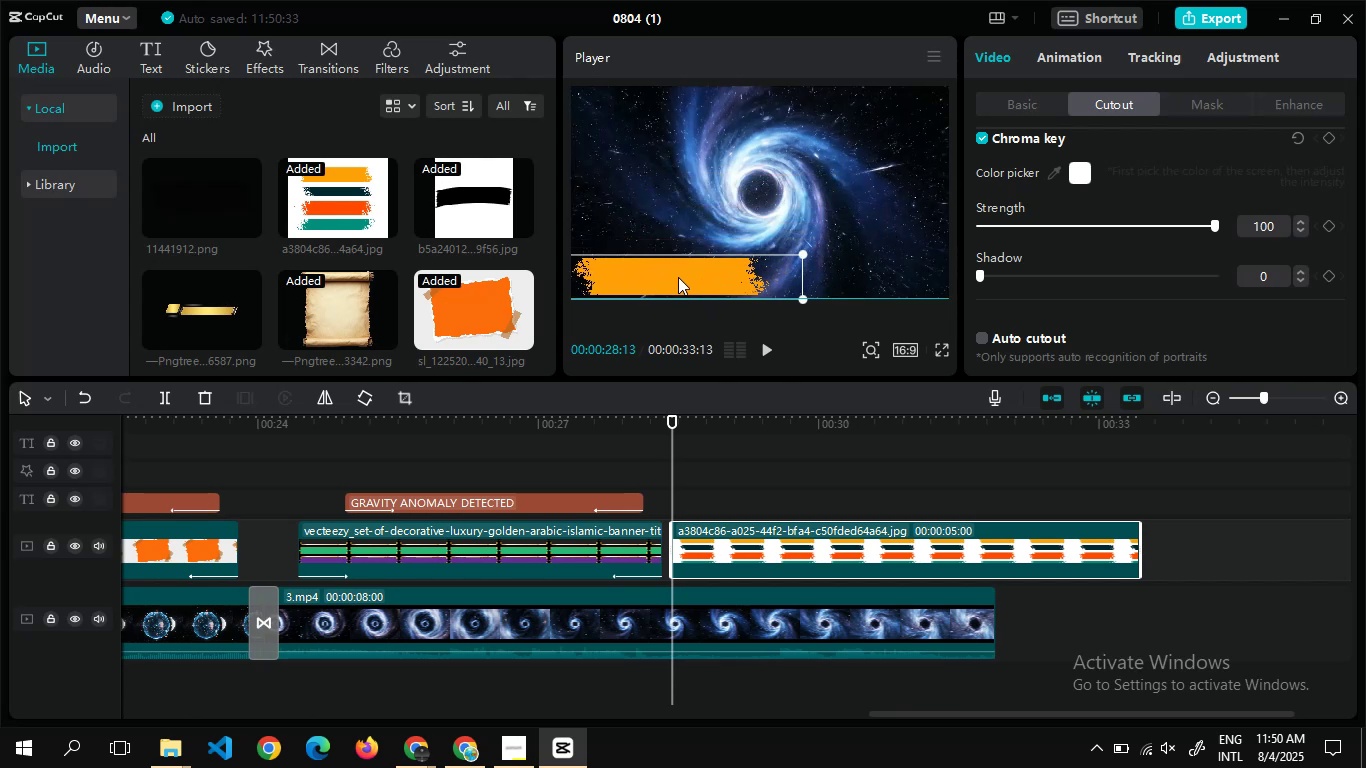 
wait(13.23)
 